 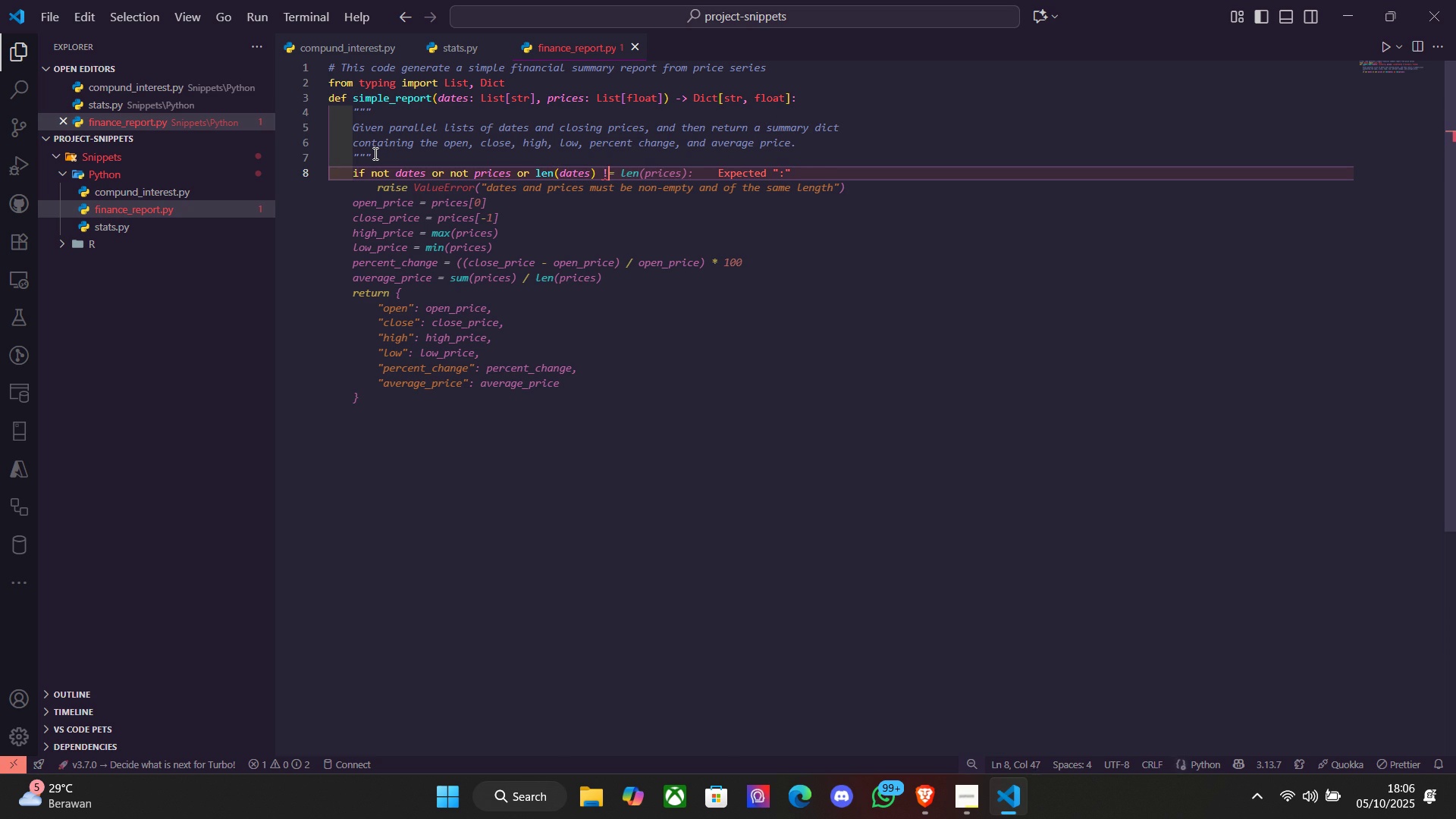 
key(Equal)
 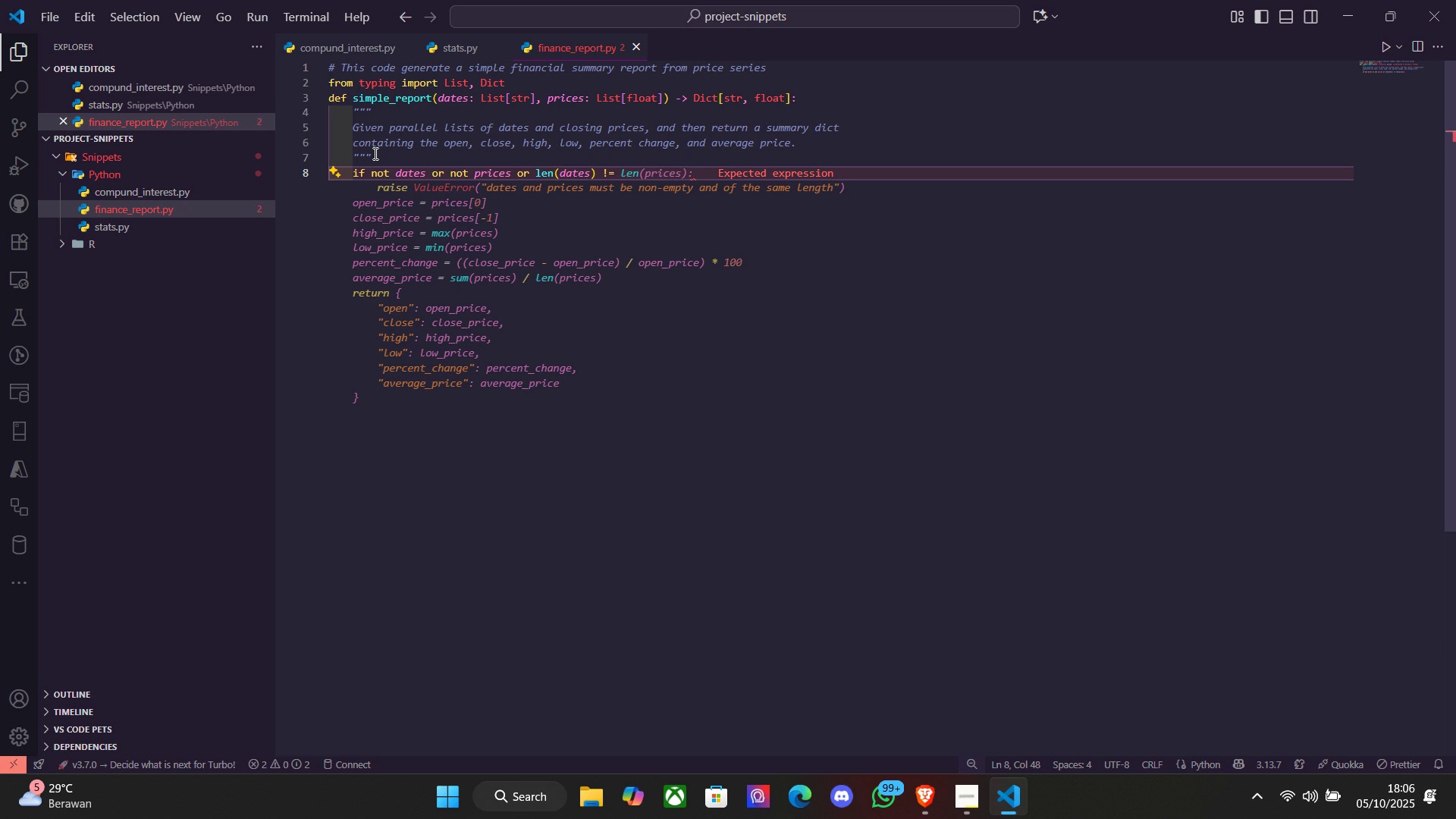 
key(Tab)
 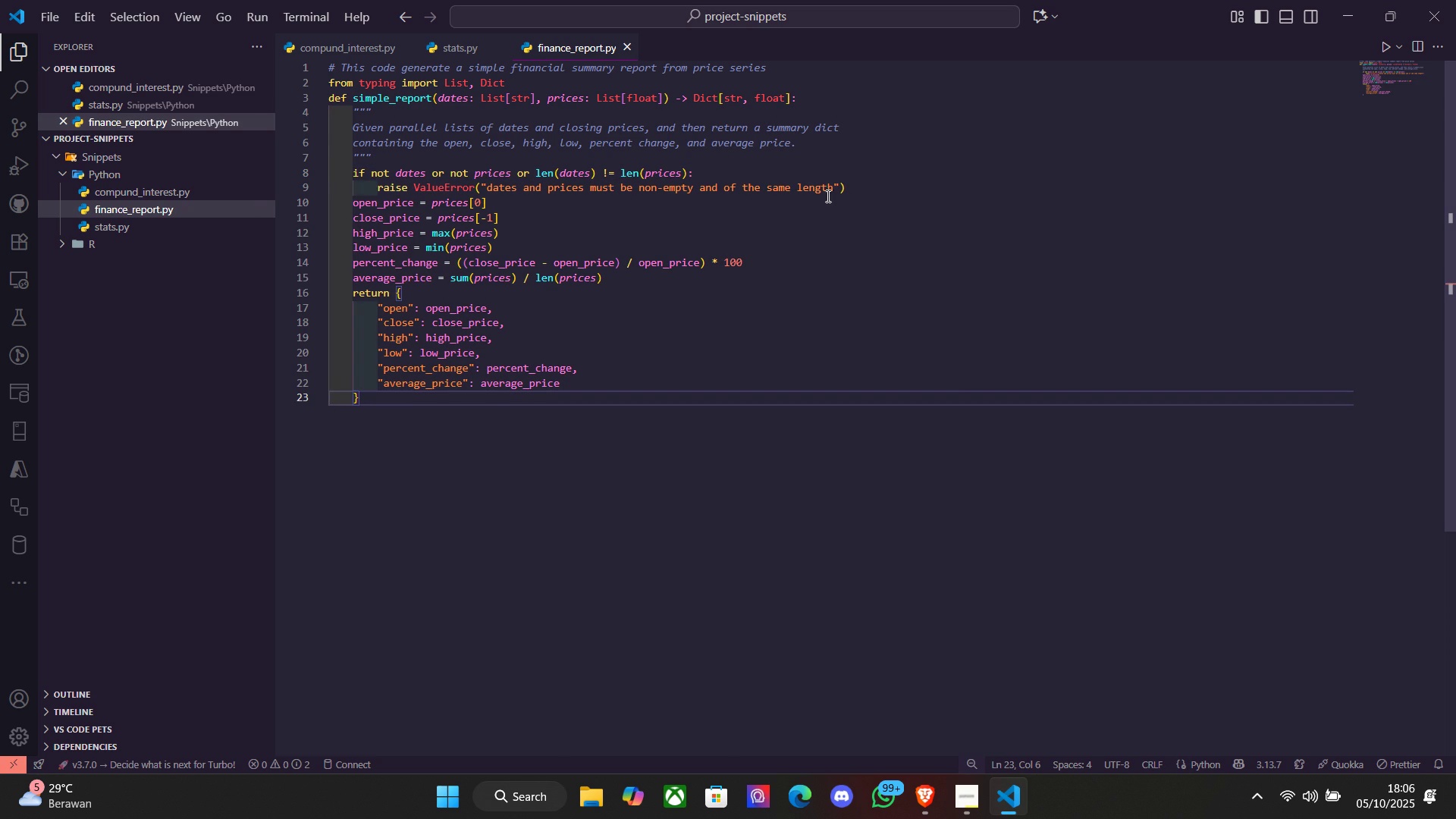 
wait(7.44)
 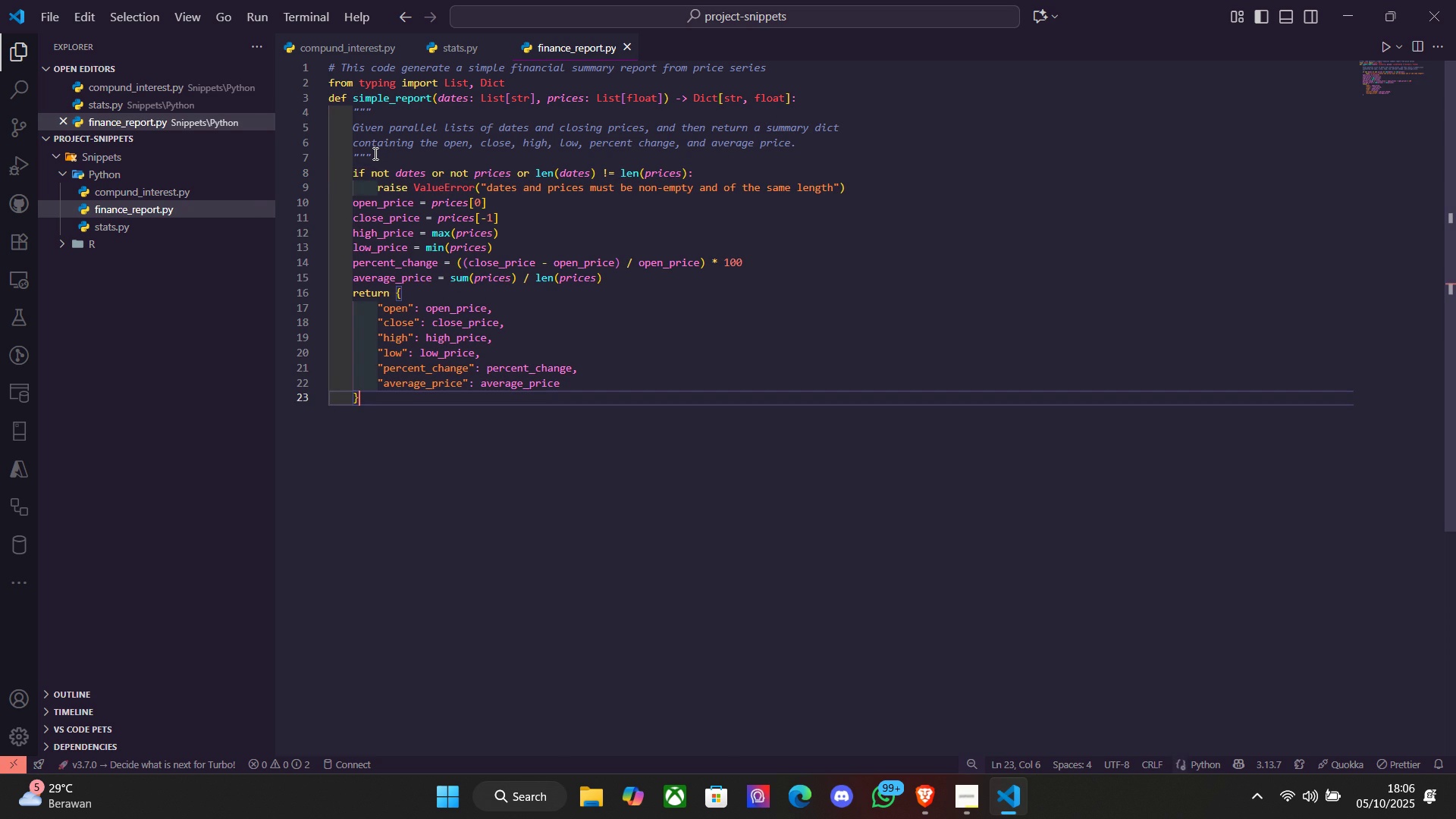 
left_click([501, 226])
 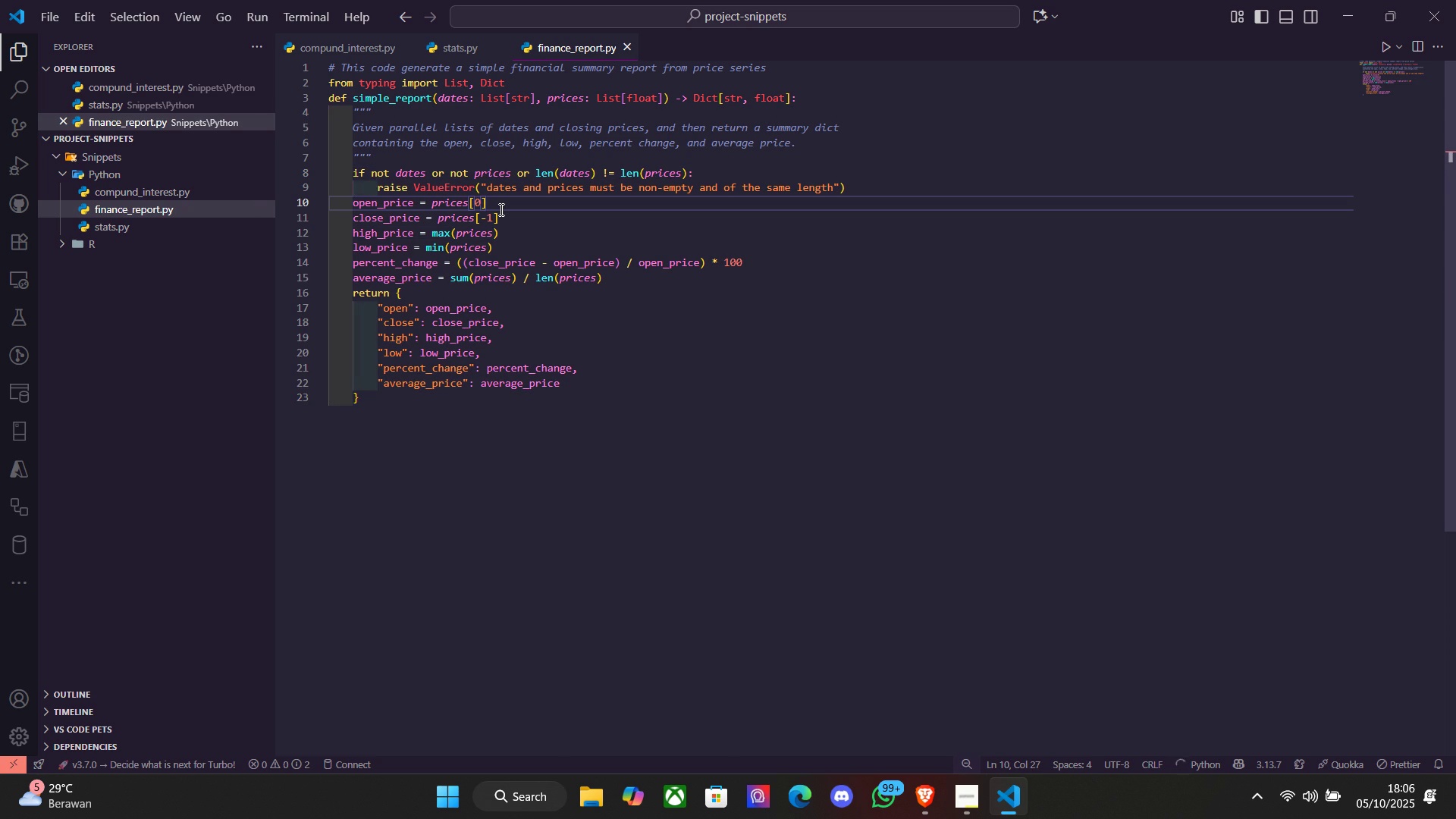 
key(ArrowDown)
 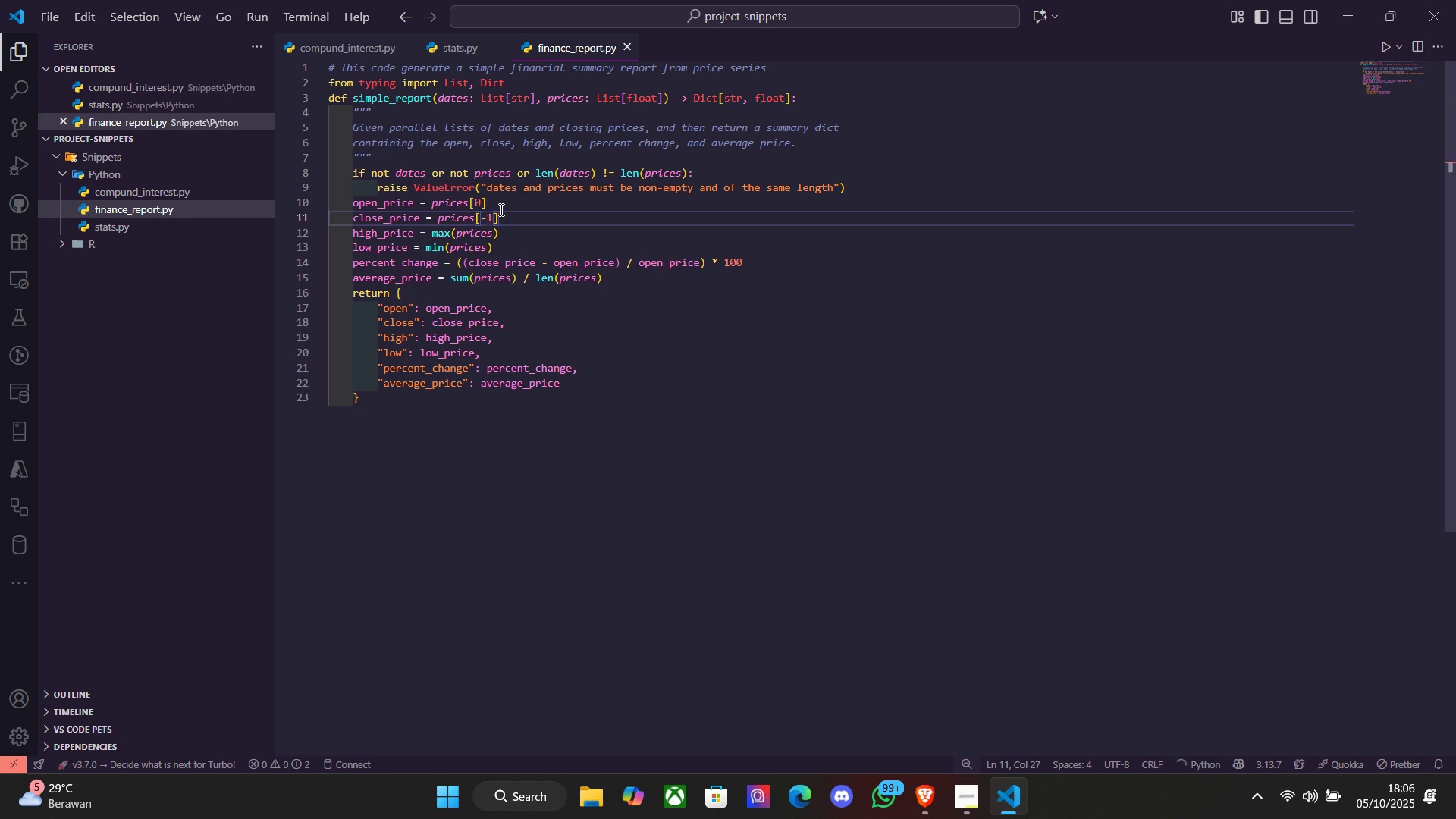 
key(ArrowDown)
 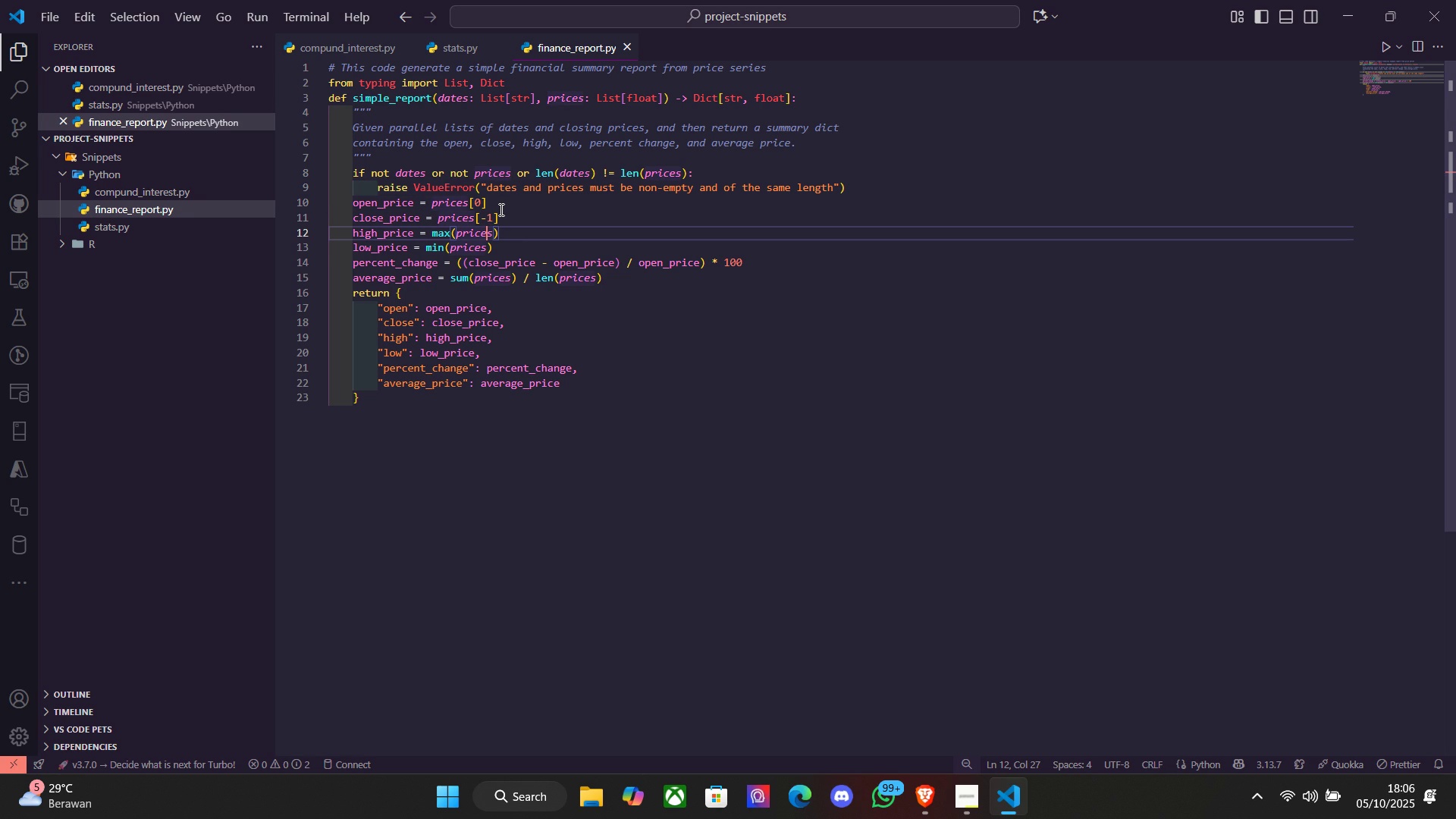 
key(ArrowDown)
 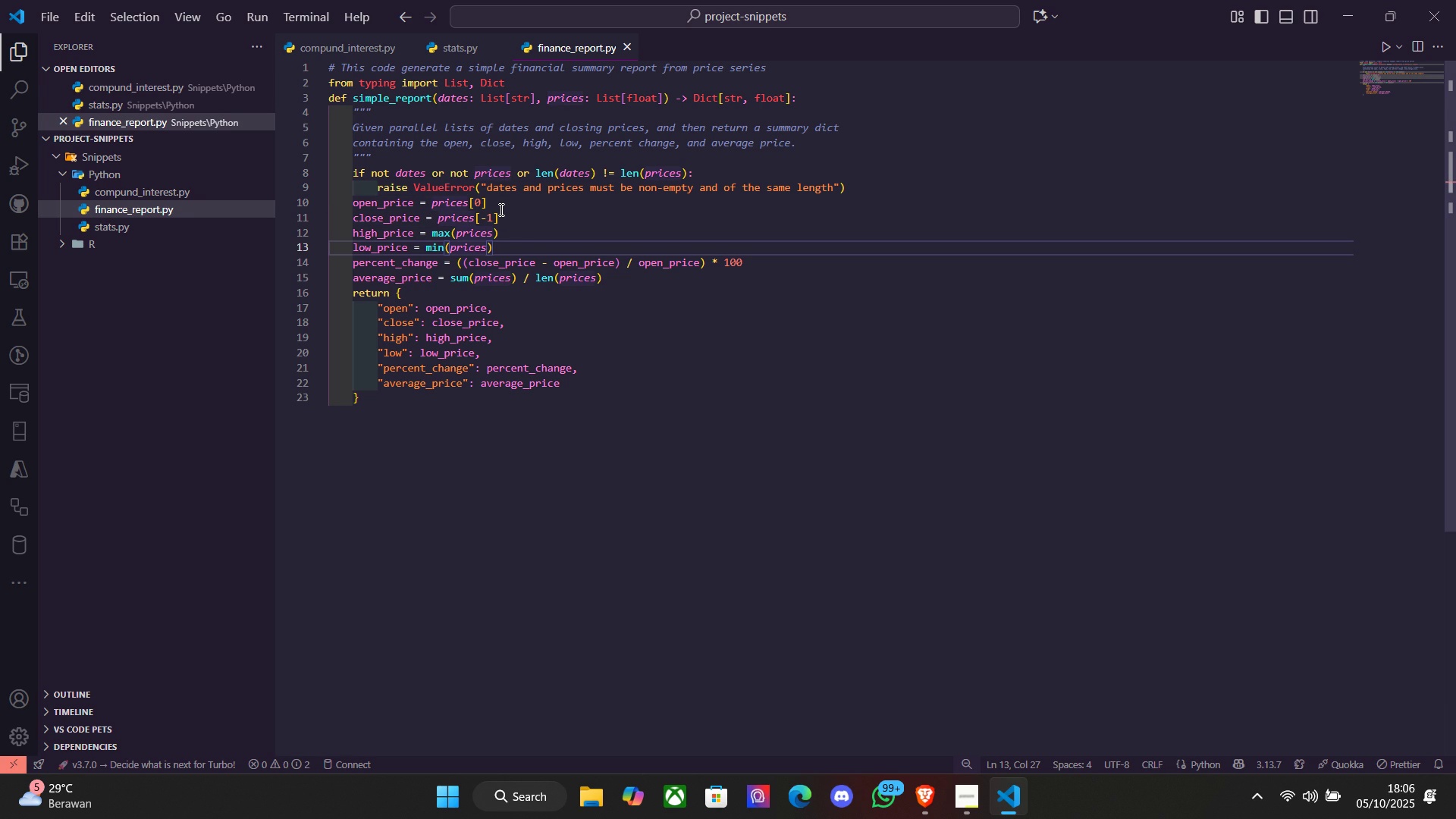 
key(ArrowDown)
 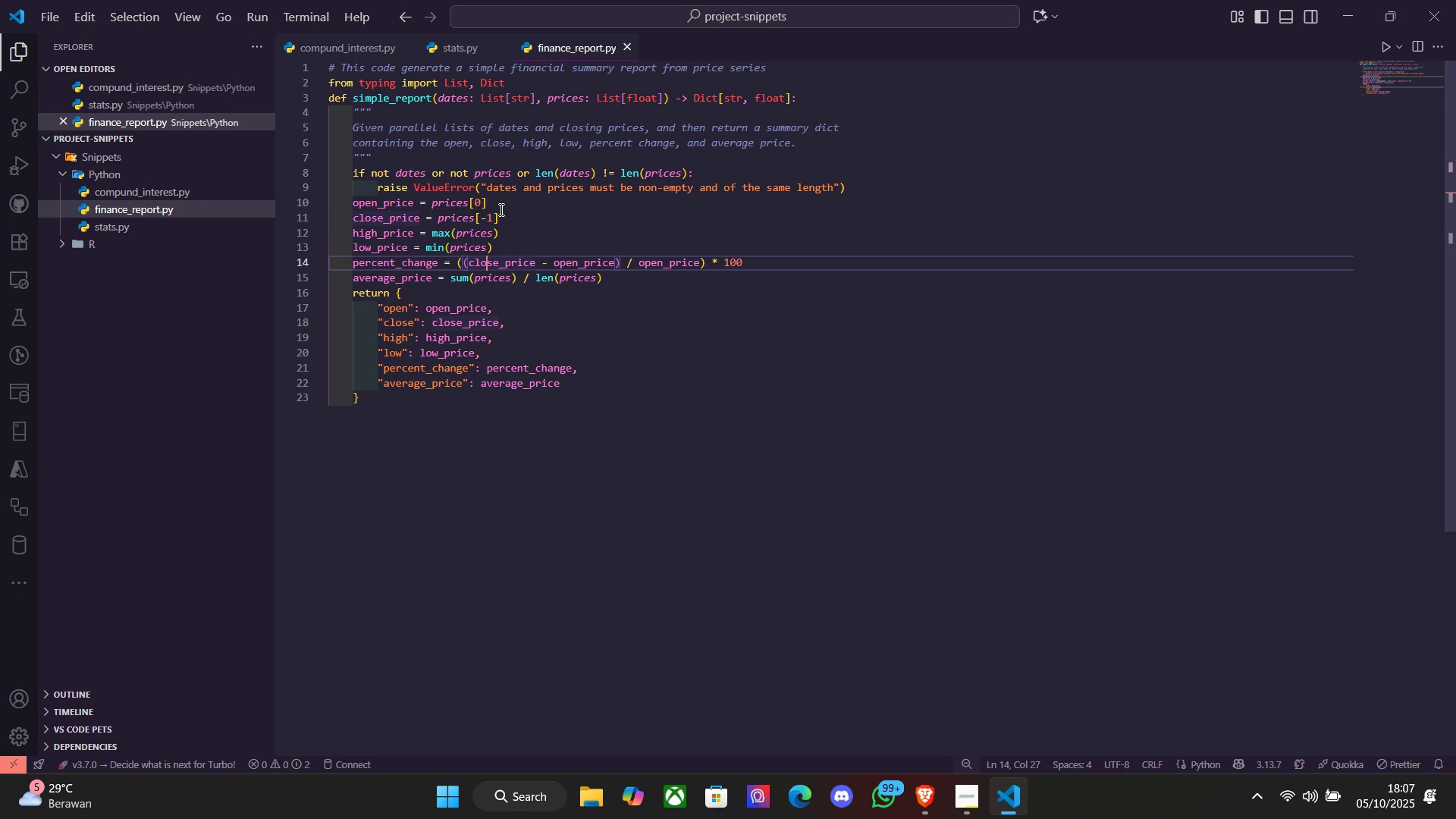 
wait(6.26)
 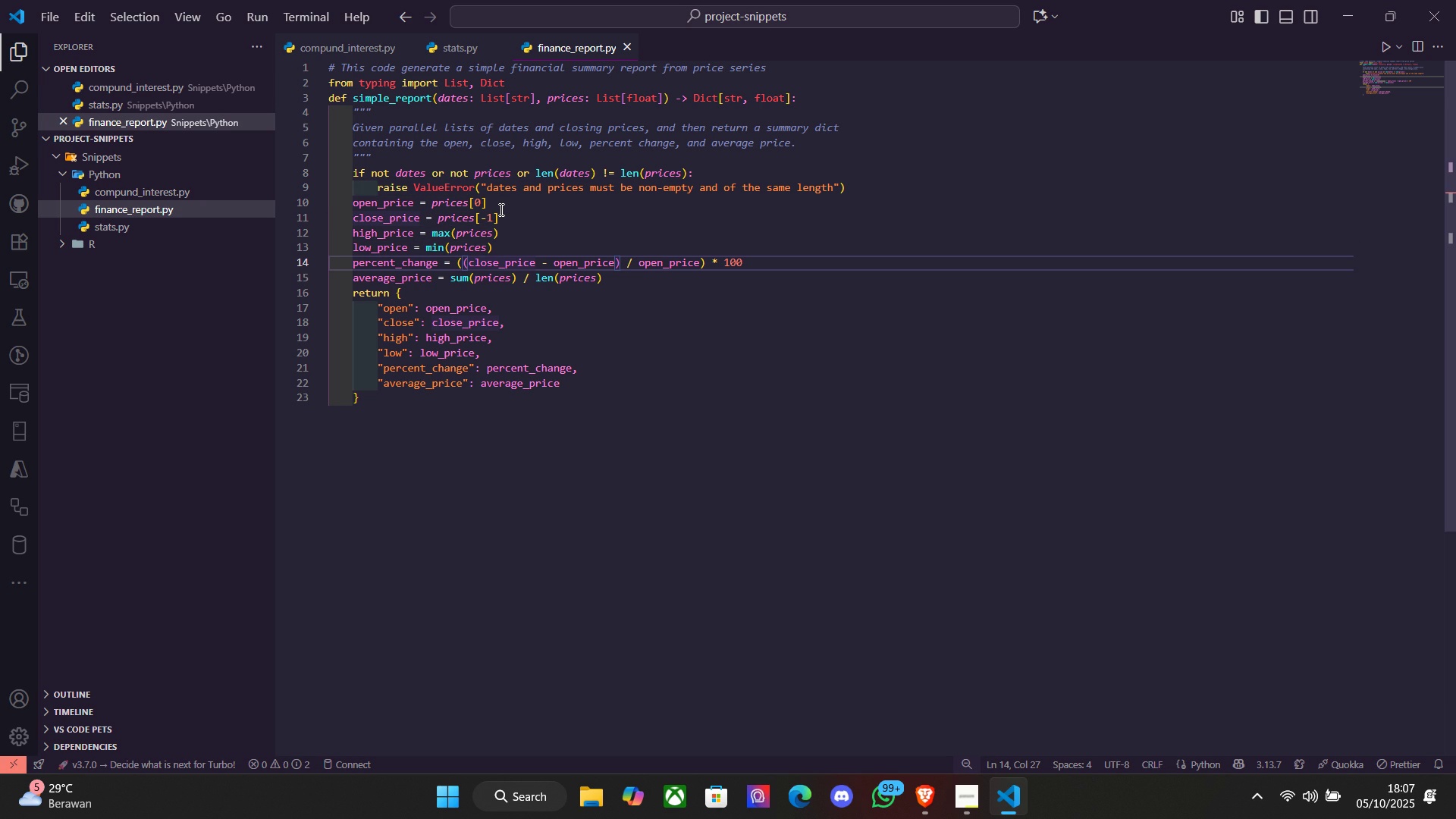 
type([End] if op)
key(Tab)
 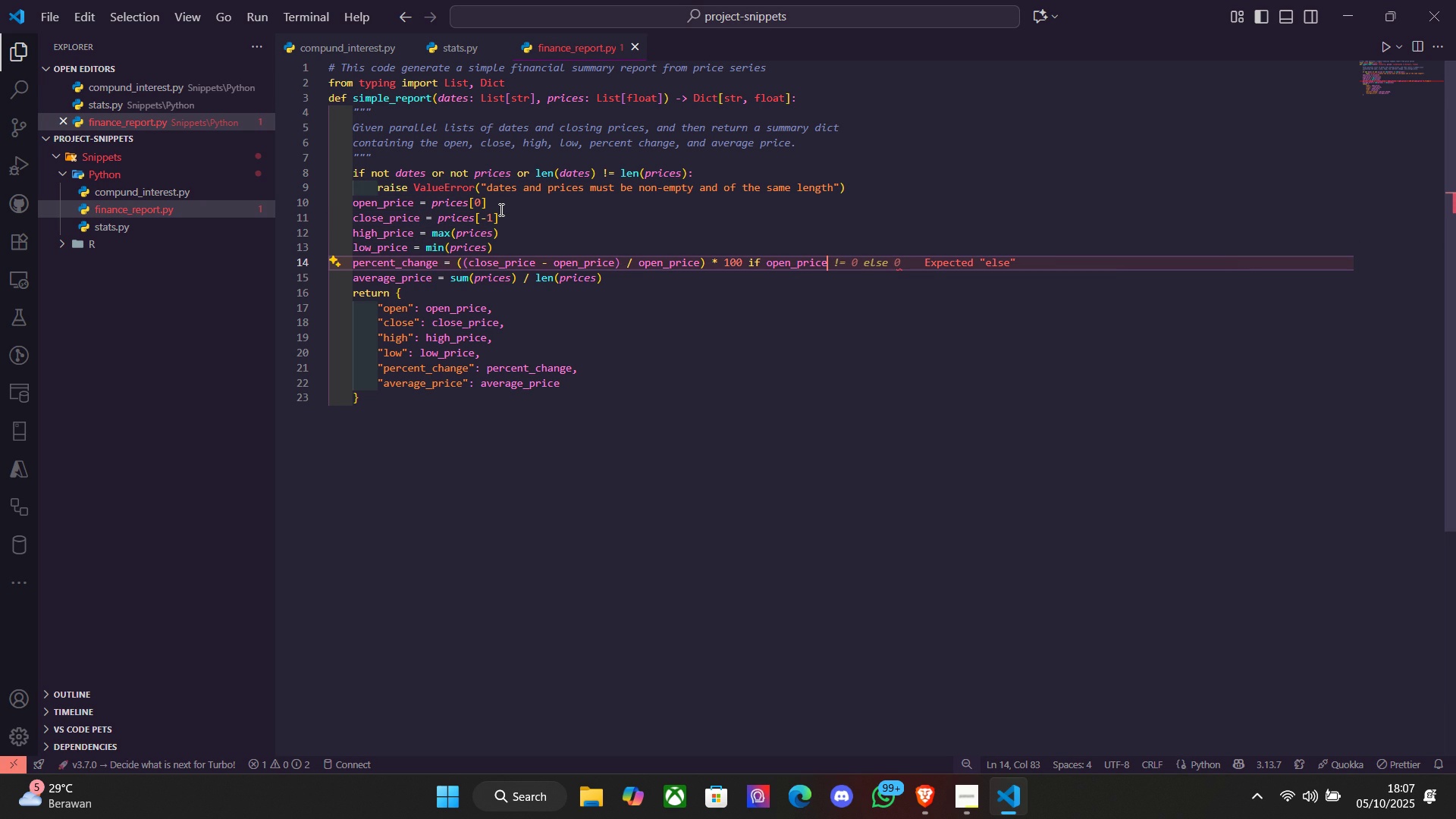 
key(ArrowLeft)
 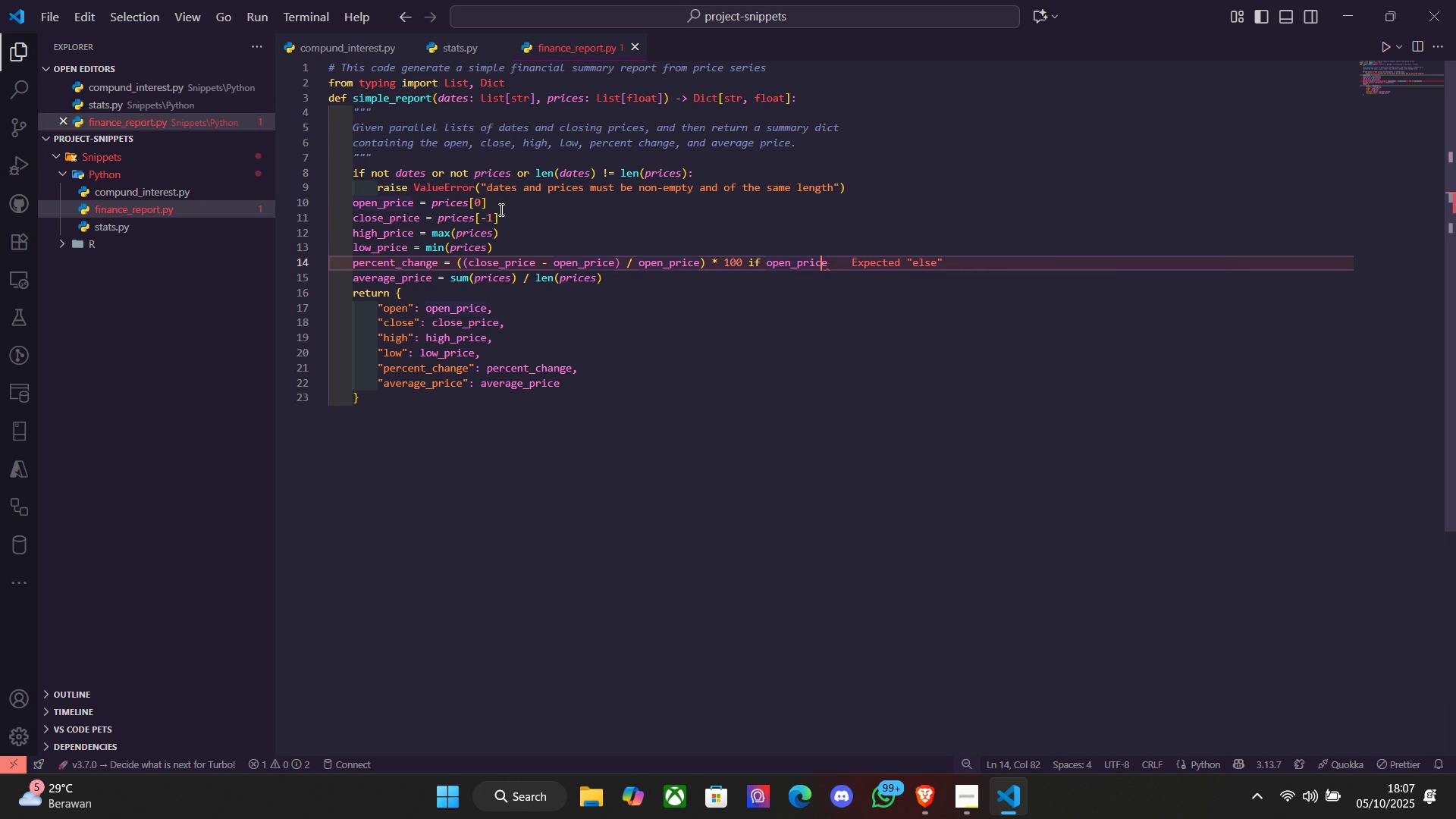 
key(ArrowRight)
 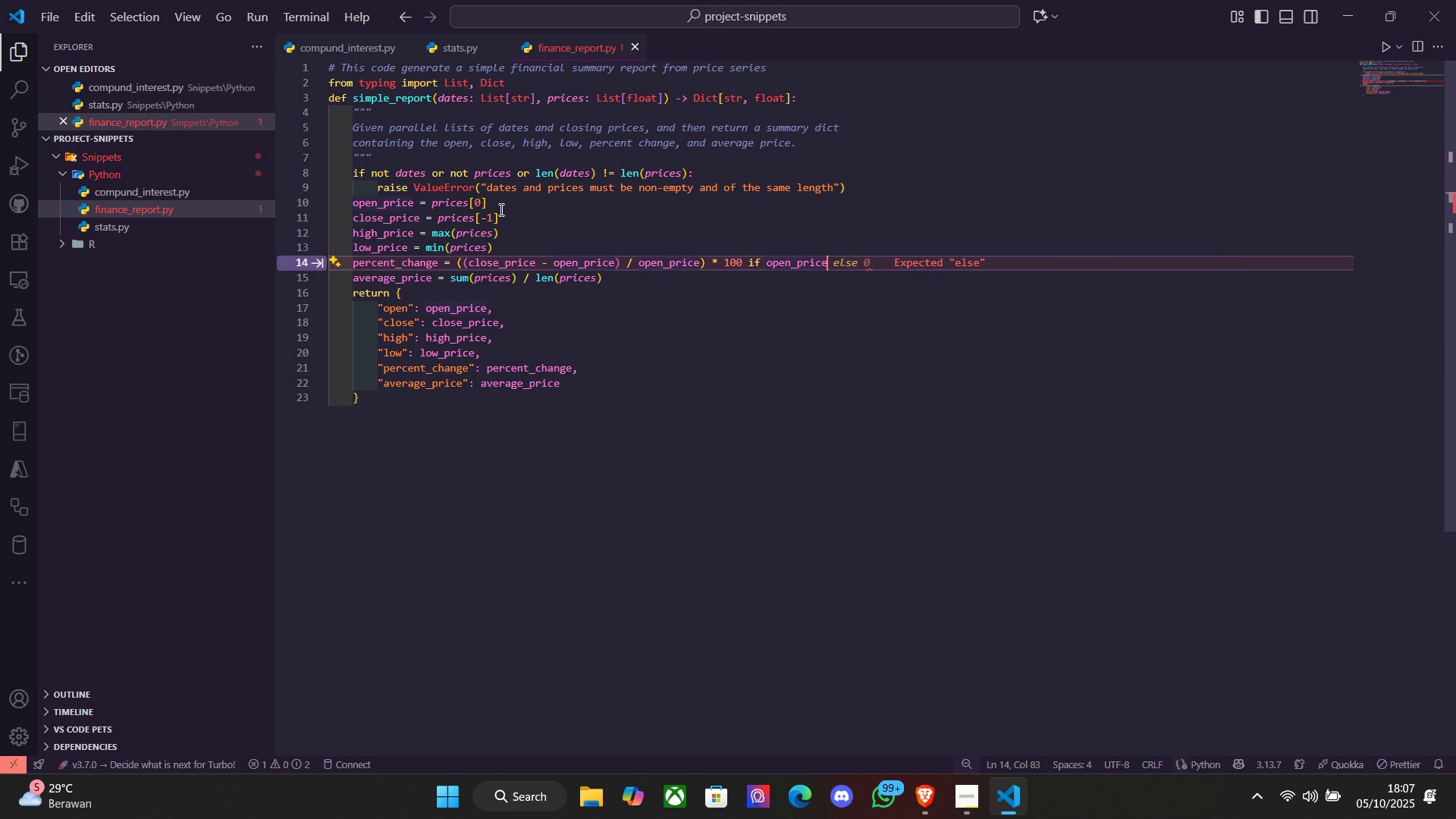 
key(Tab)
 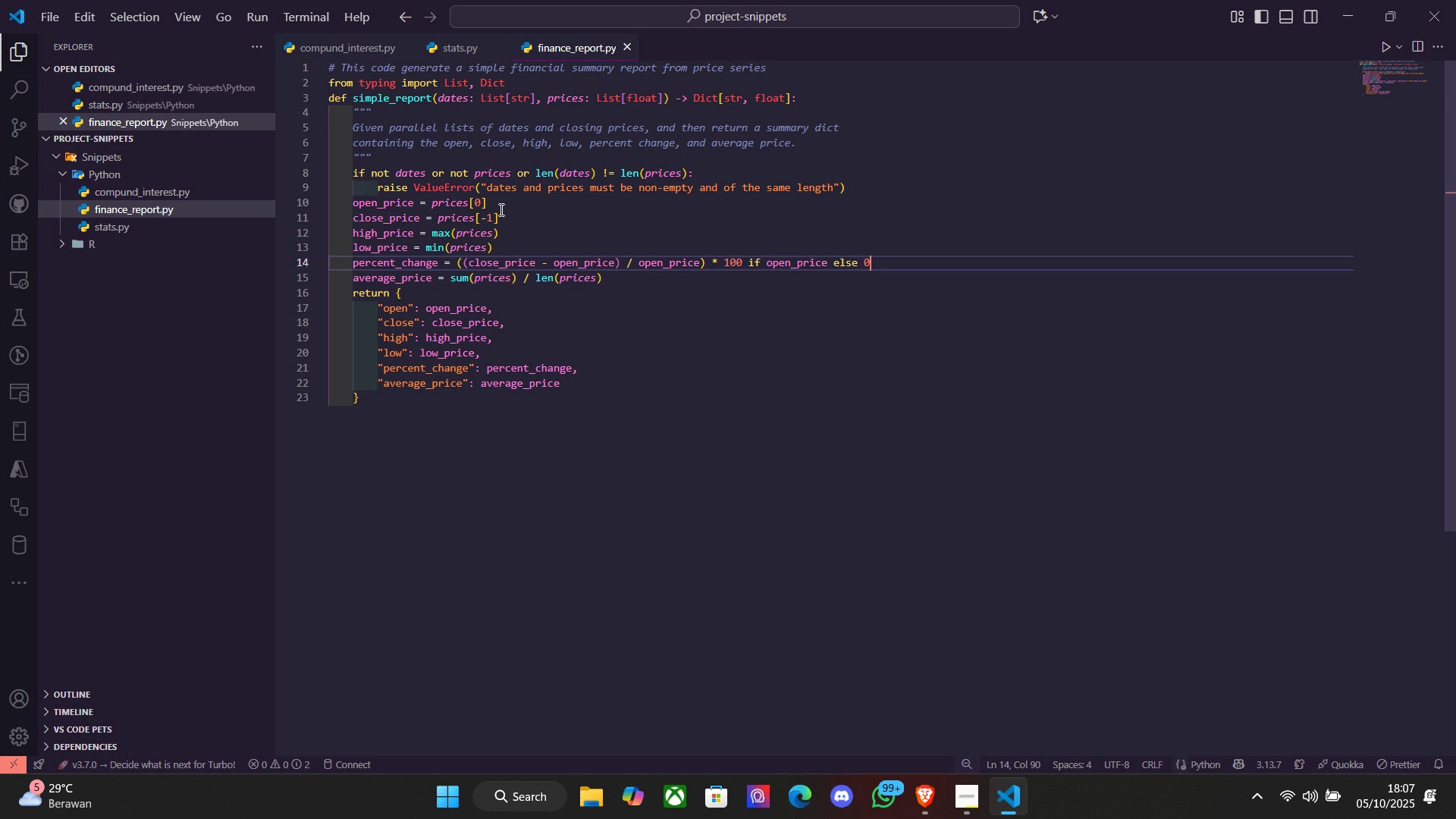 
key(ArrowLeft)
 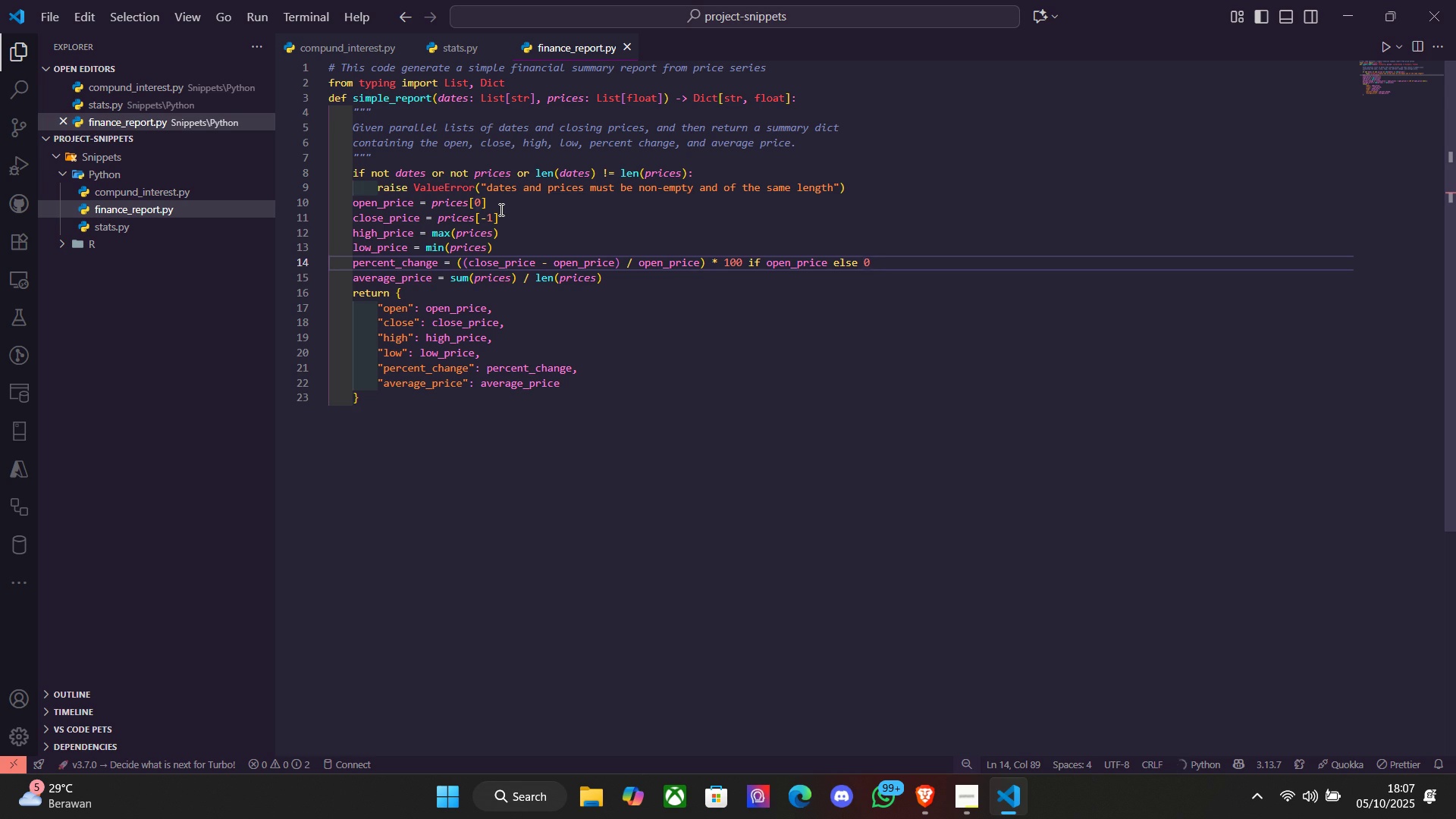 
key(ArrowLeft)
 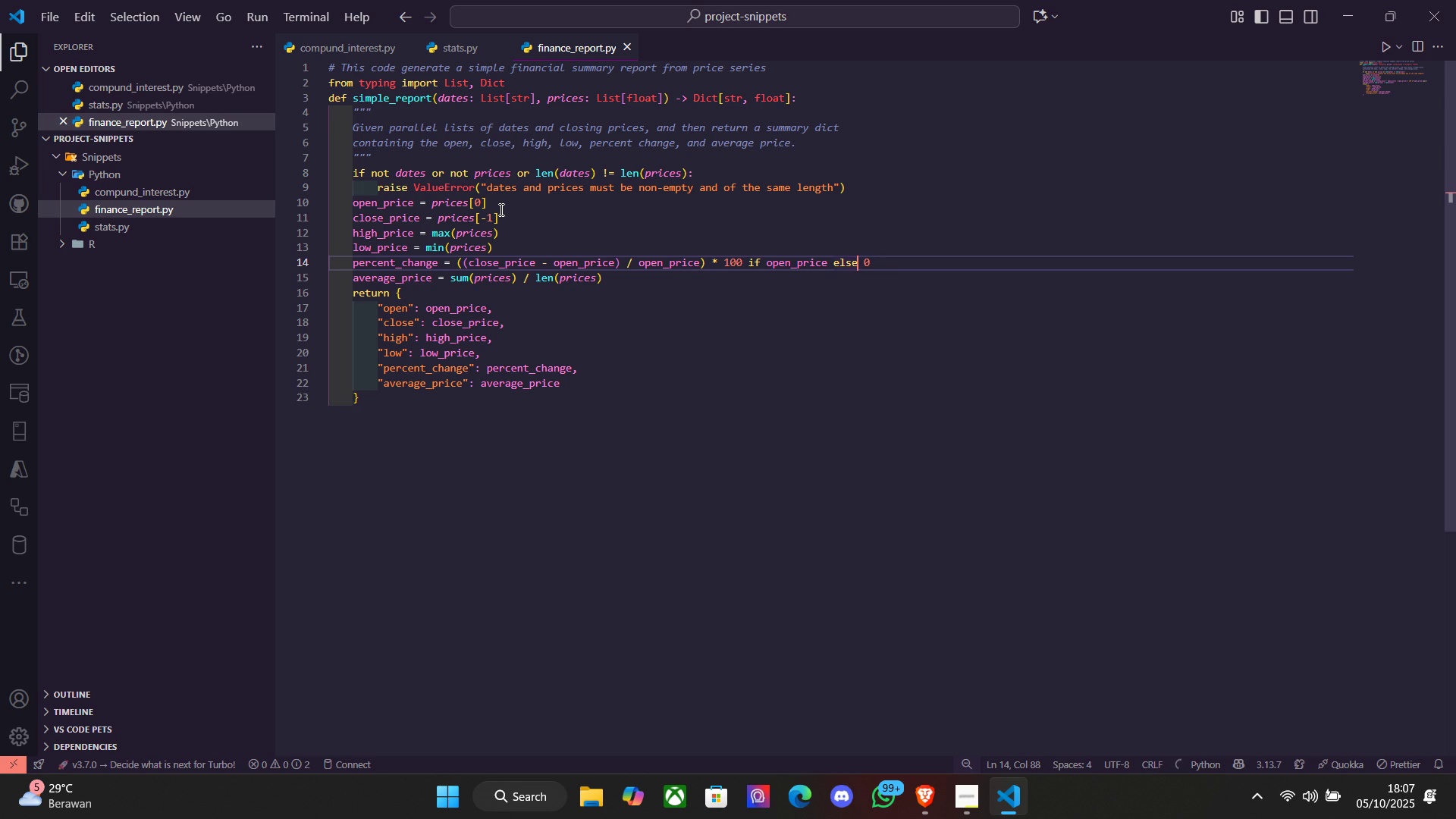 
key(ArrowLeft)
 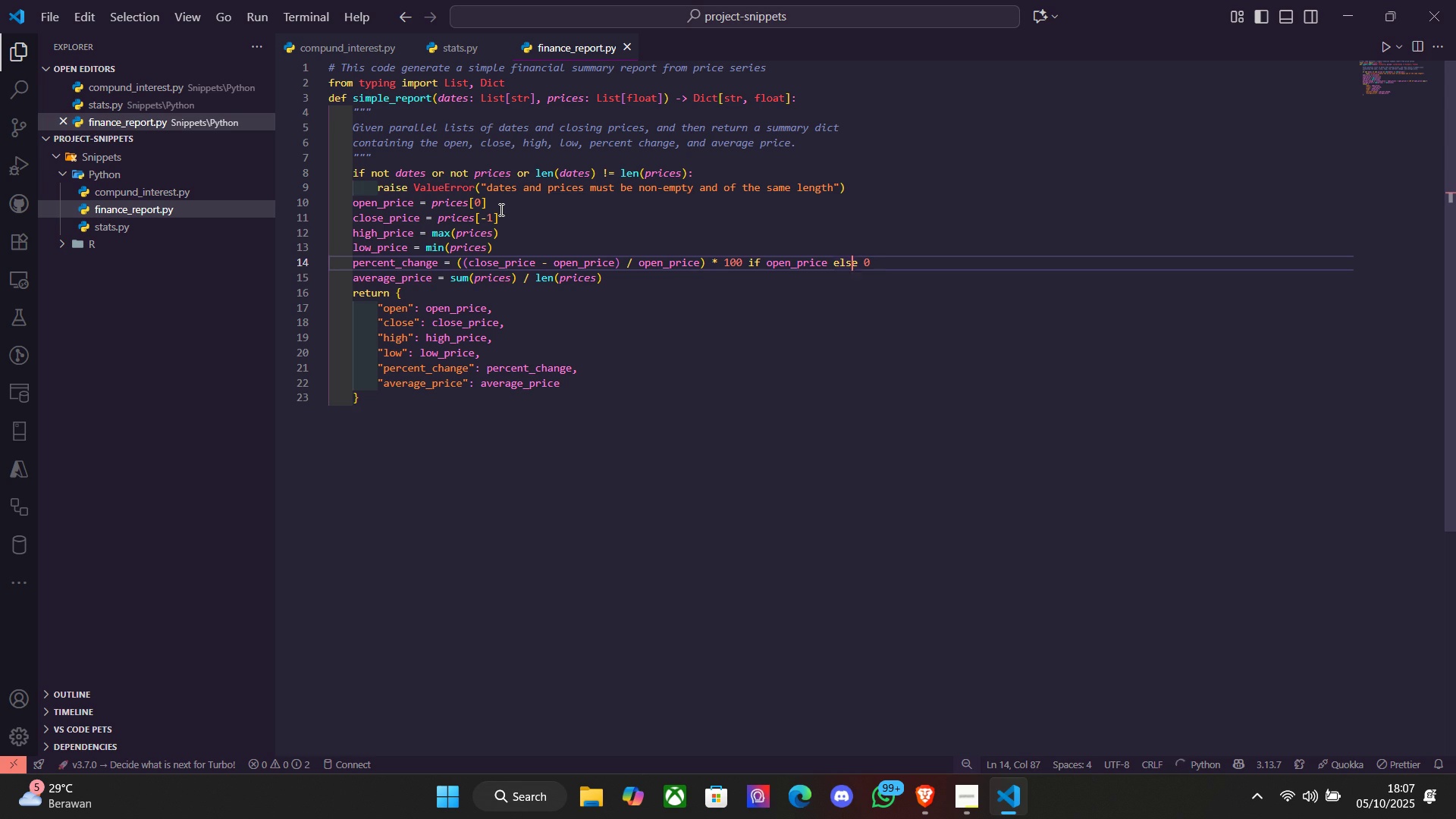 
key(ArrowLeft)
 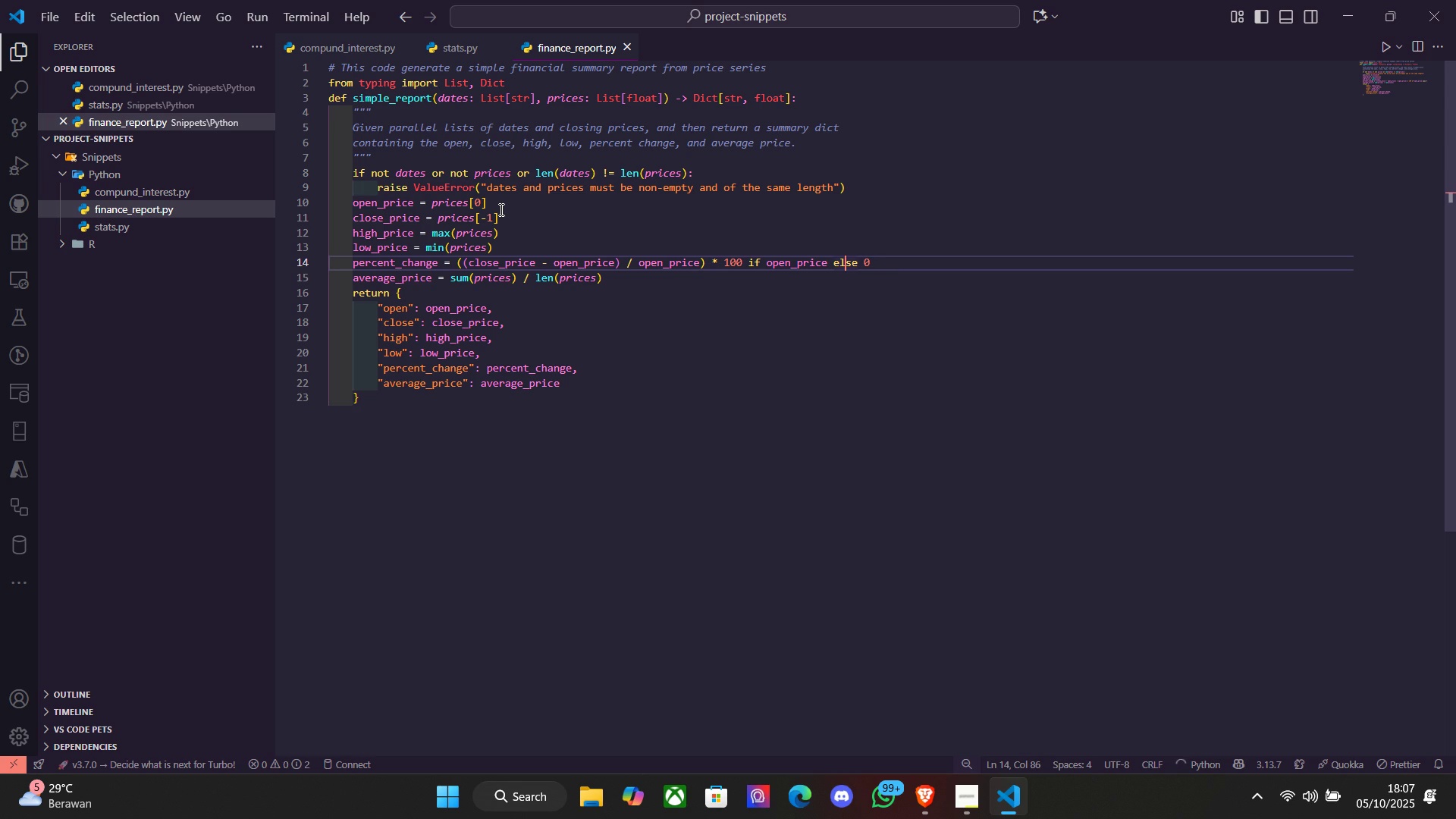 
key(ArrowLeft)
 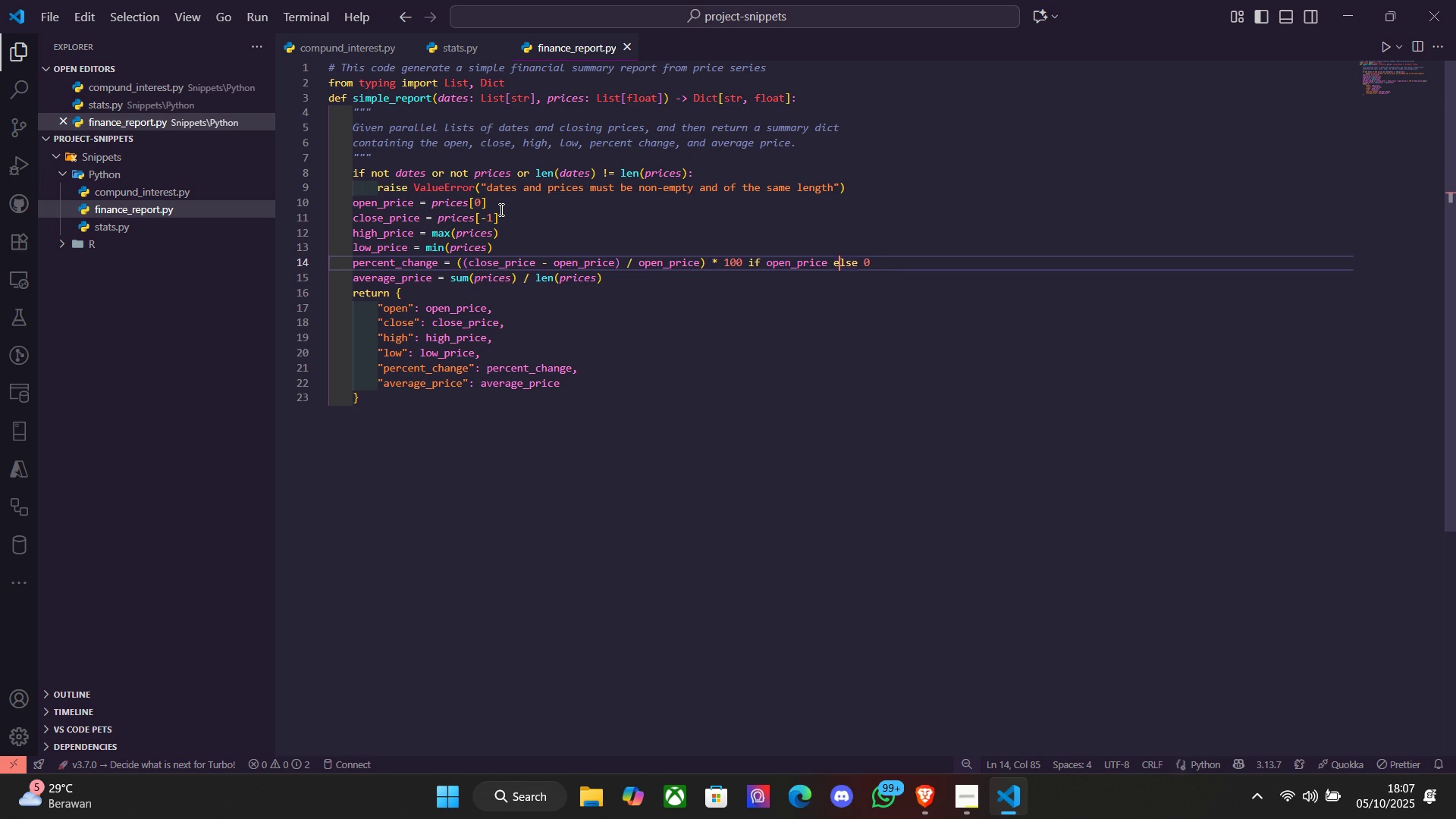 
key(ArrowLeft)
 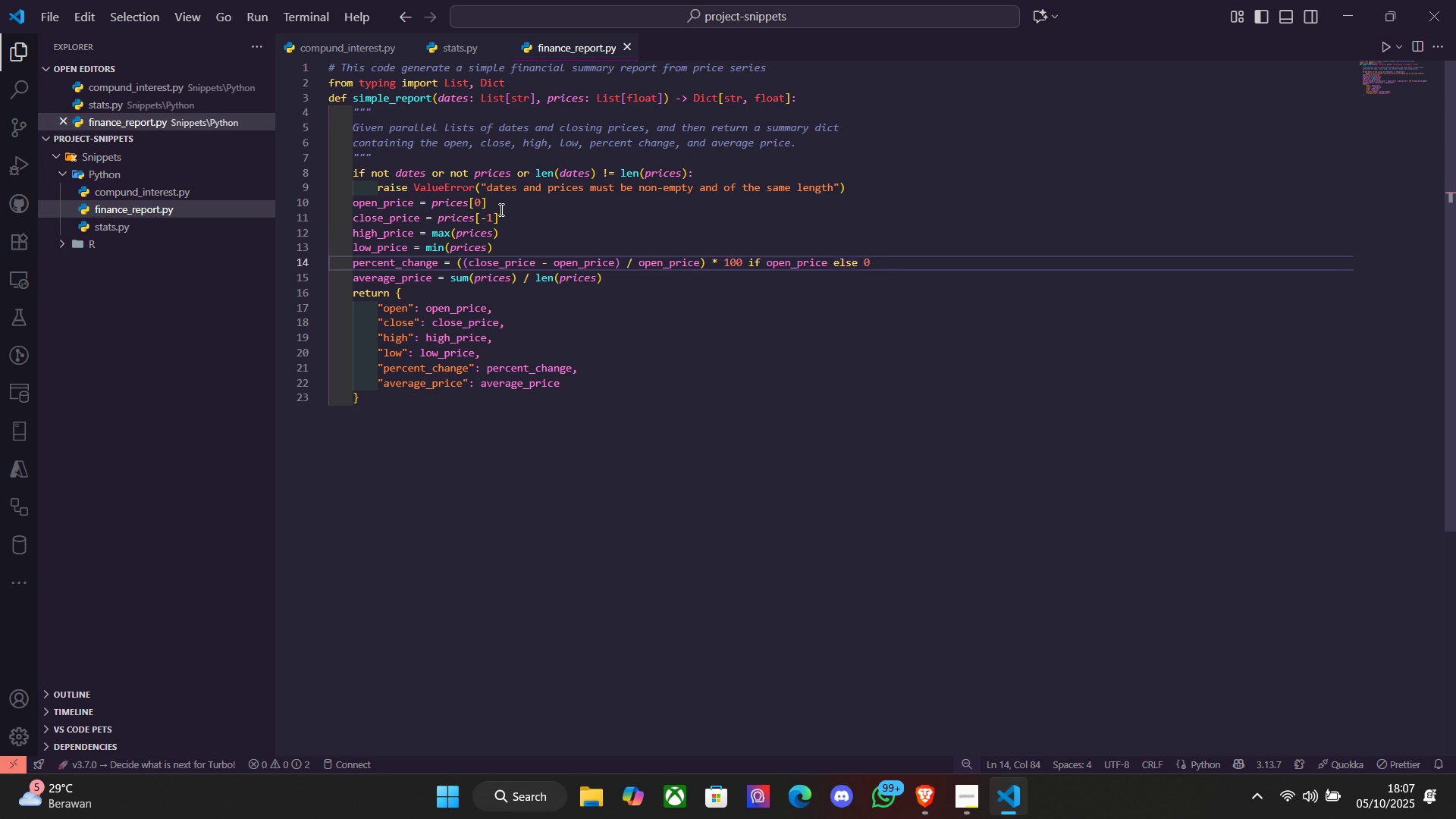 
key(Shift+ShiftLeft)
 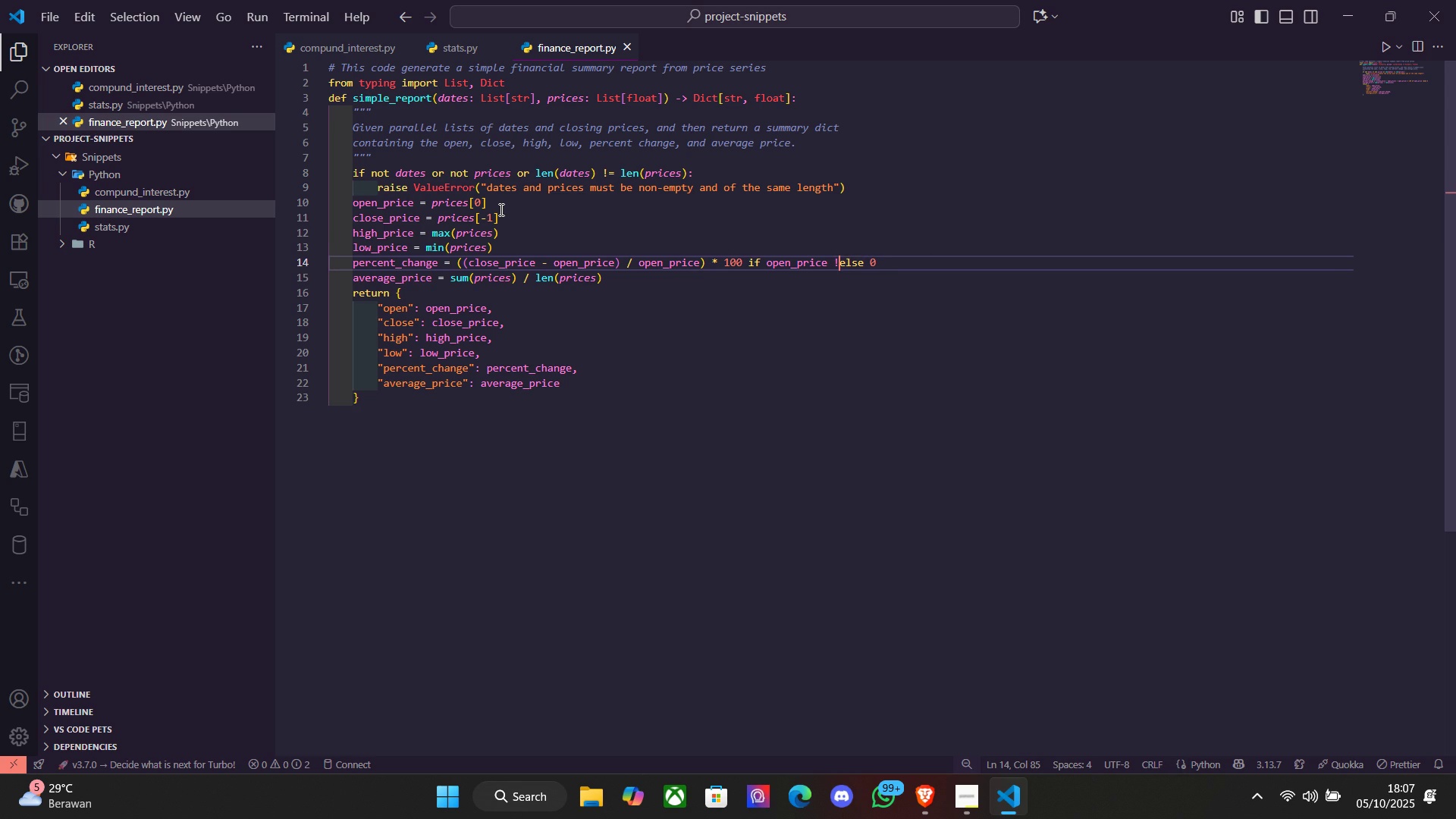 
key(Shift+1)
 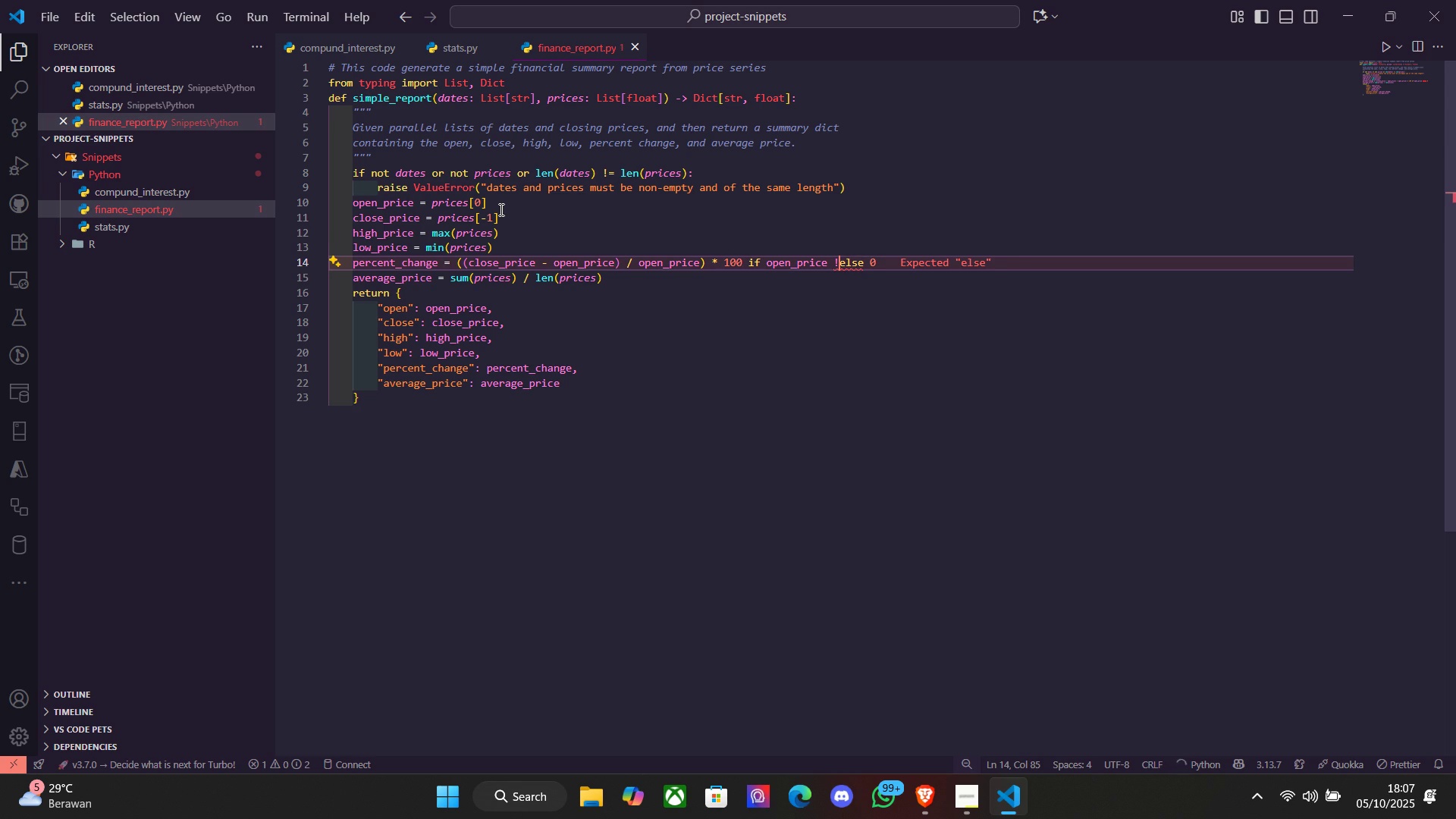 
key(Equal)
 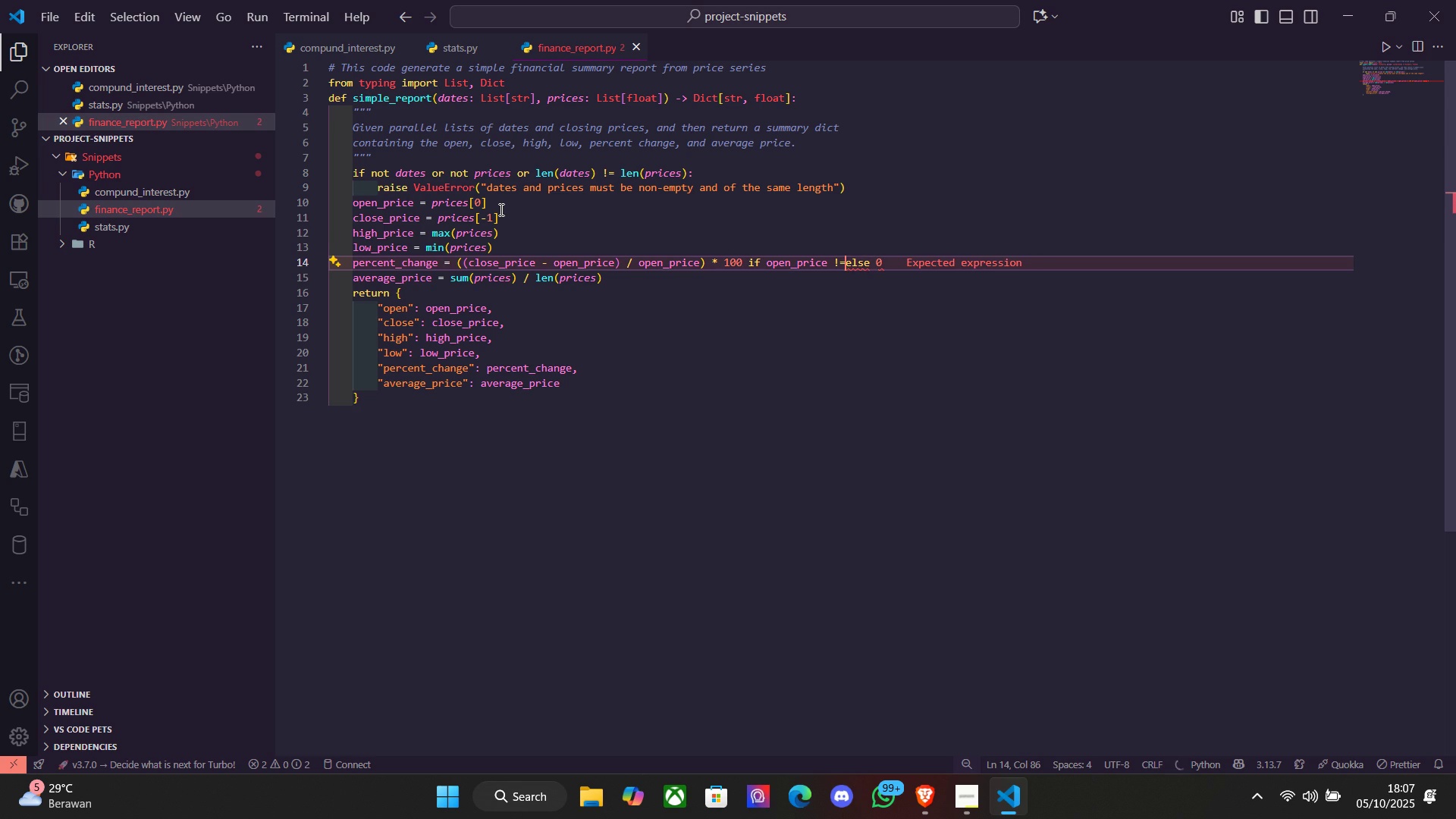 
key(Space)
 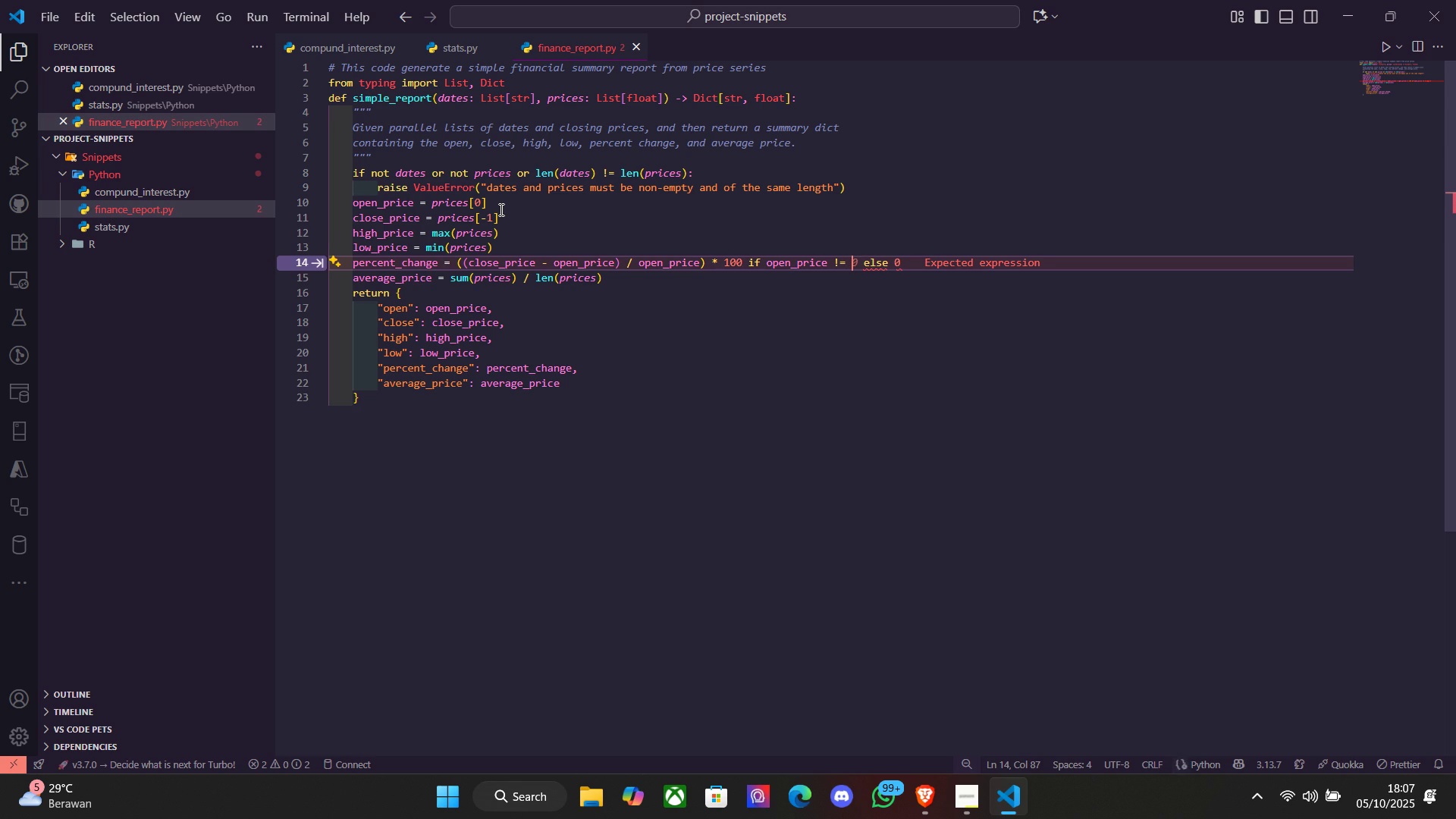 
key(Equal)
 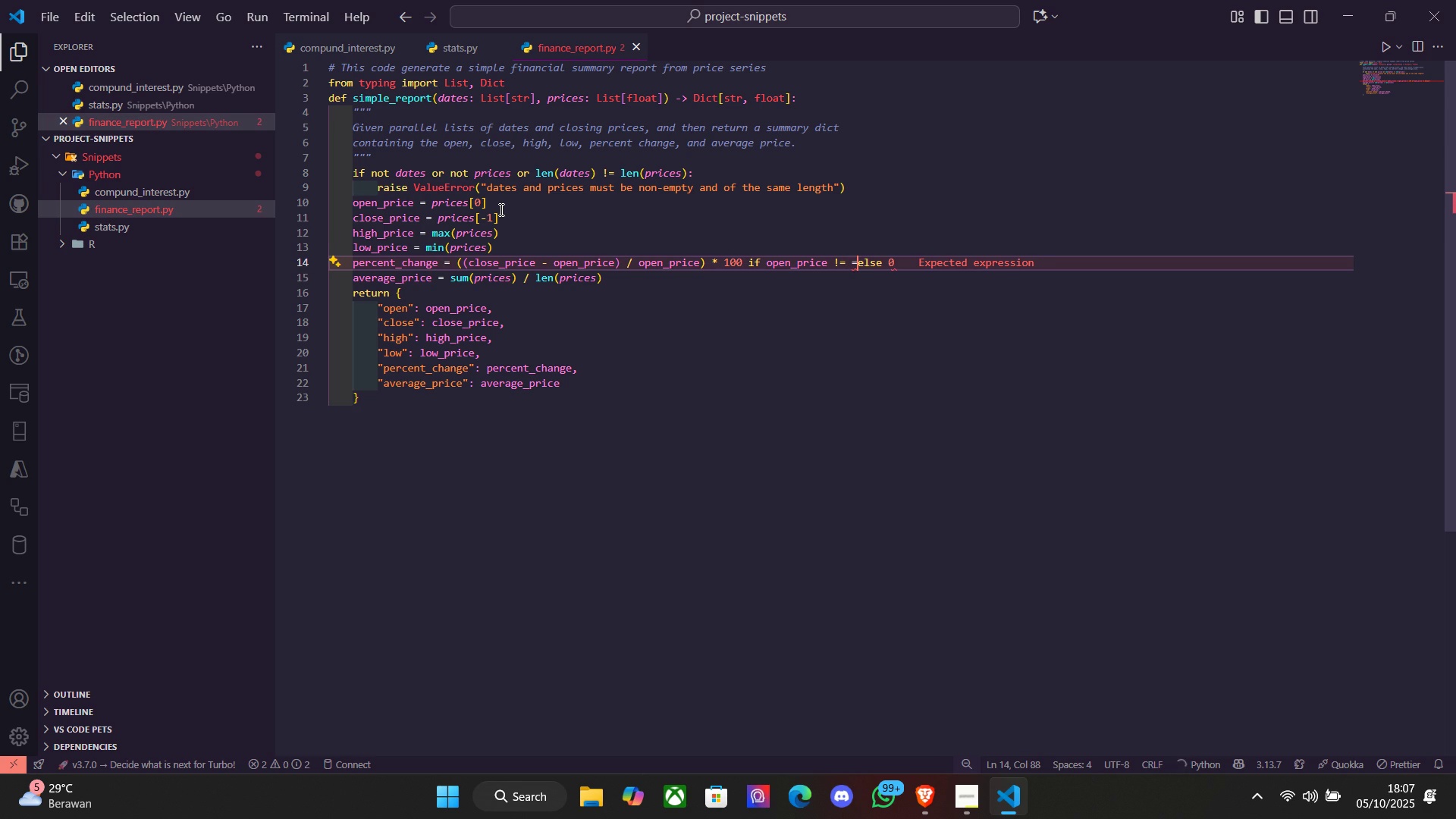 
key(Space)
 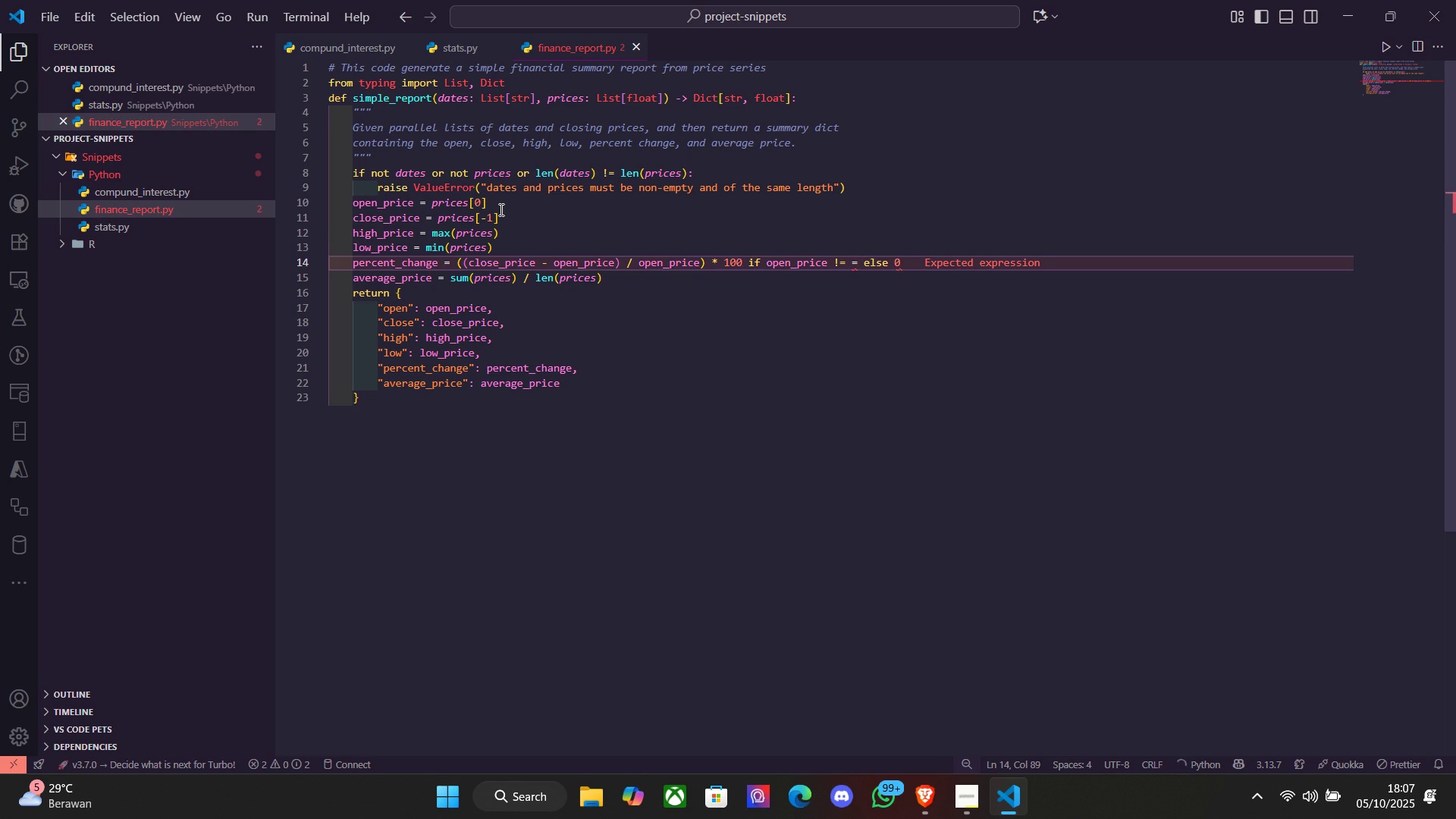 
key(Backspace)
 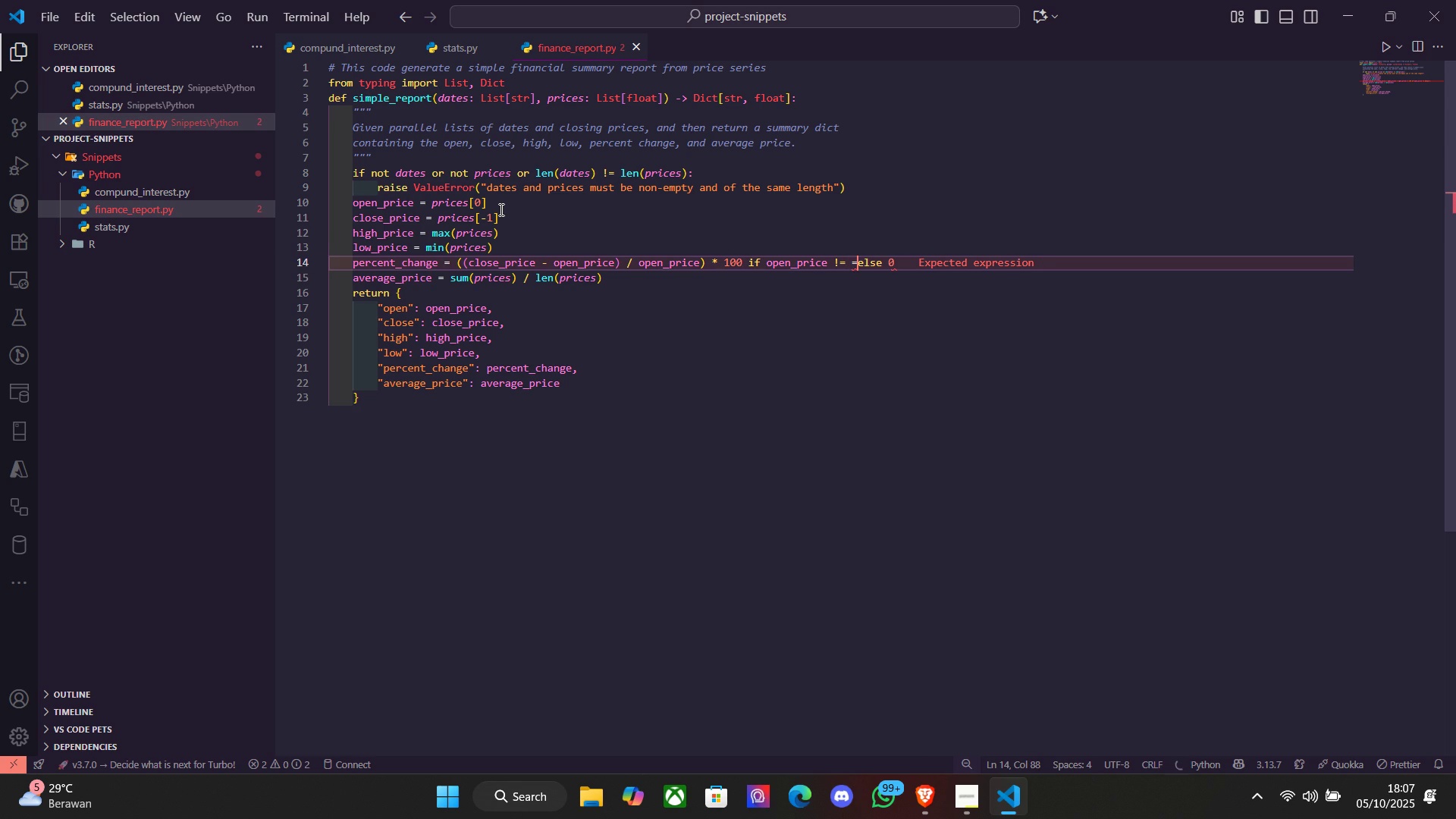 
key(Backspace)
 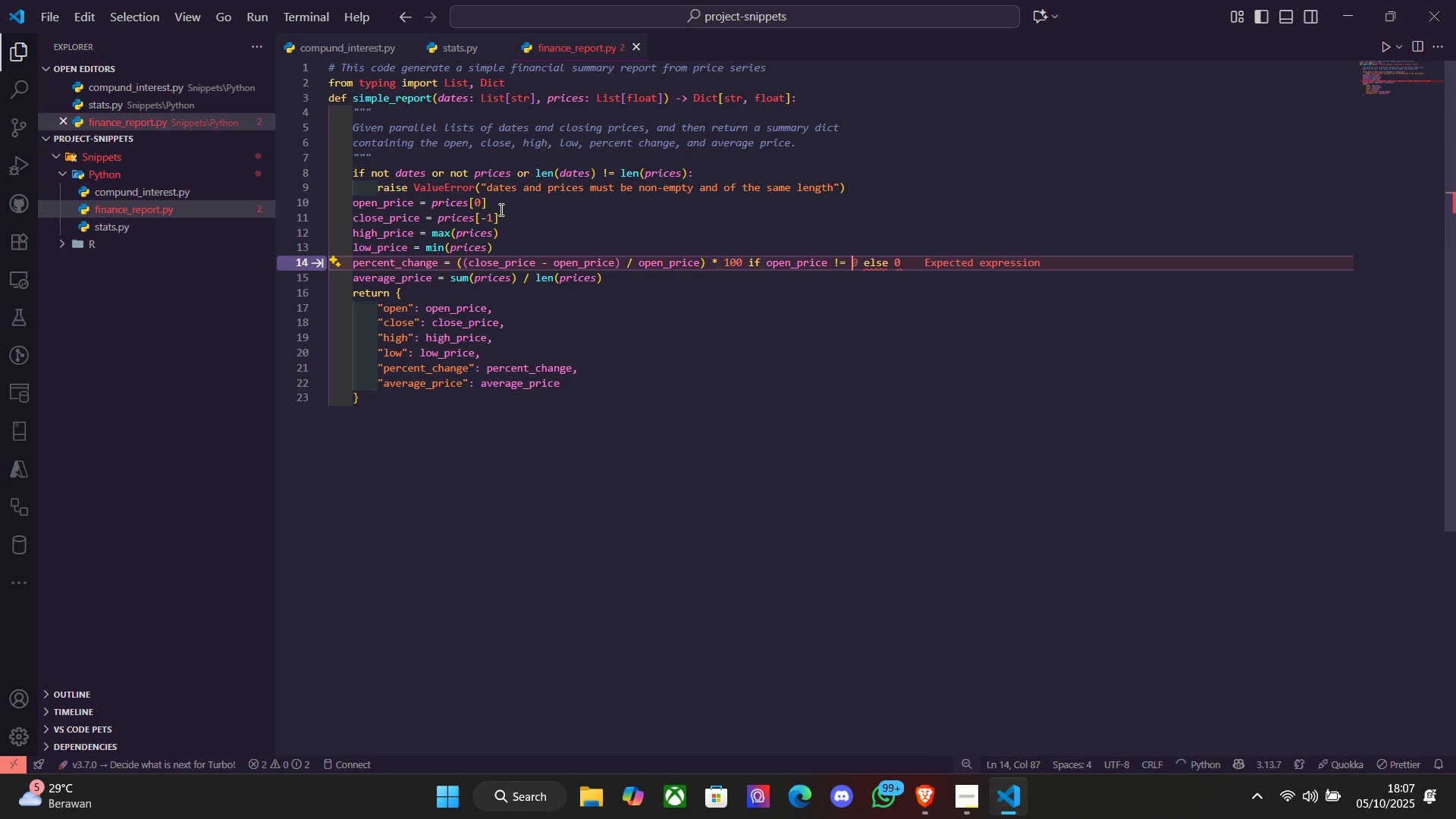 
key(Backspace)
 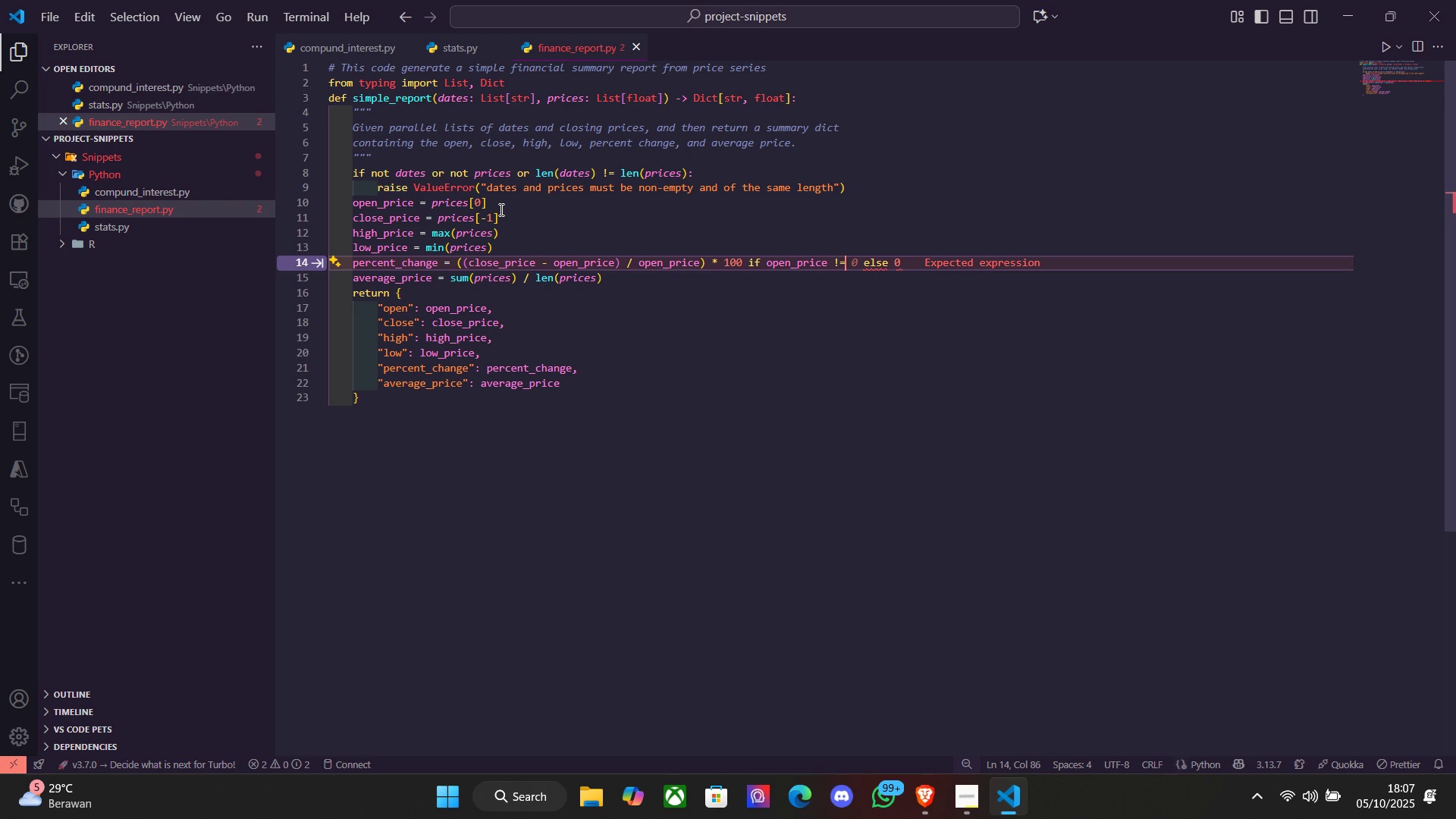 
key(Space)
 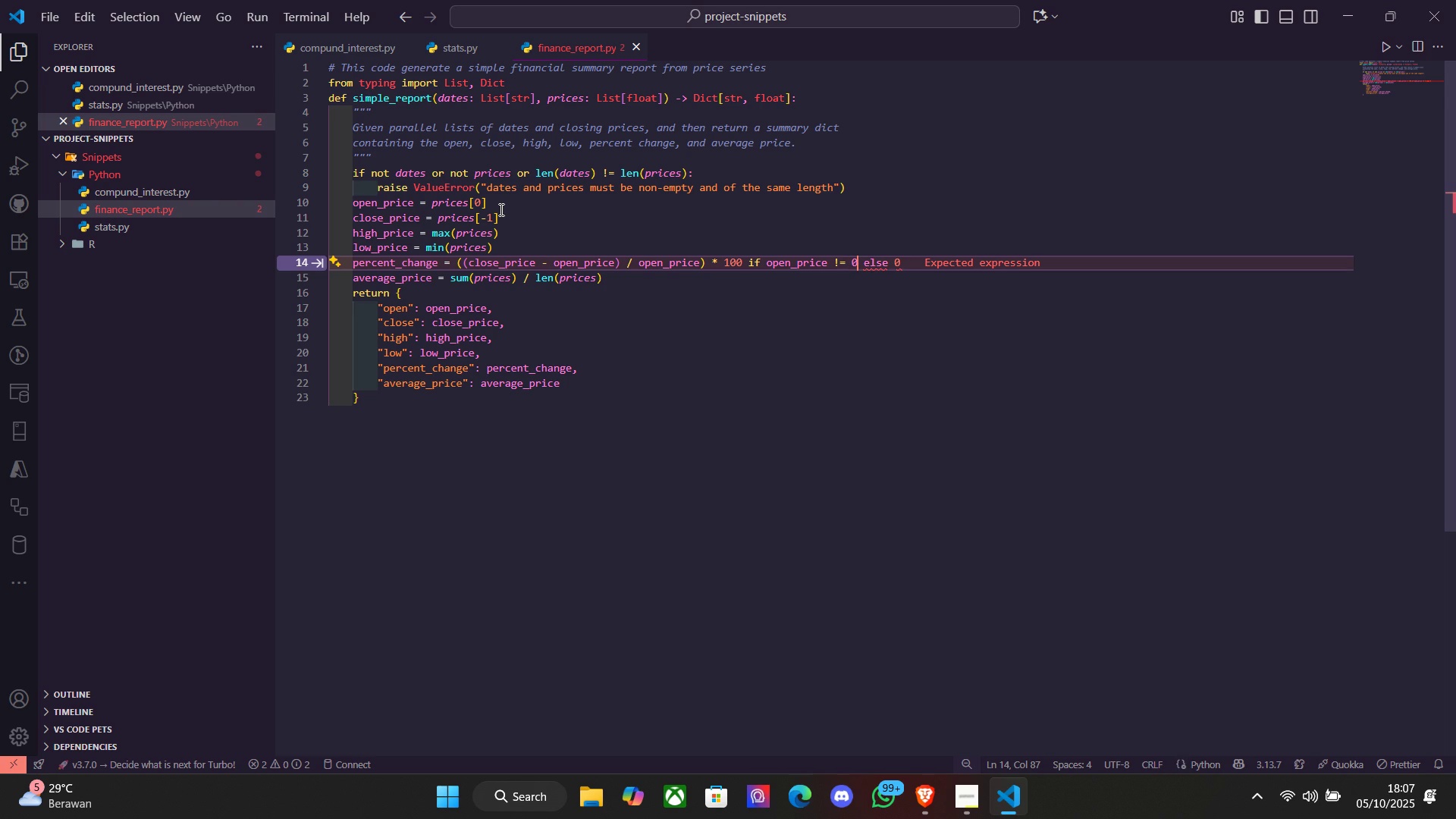 
key(0)
 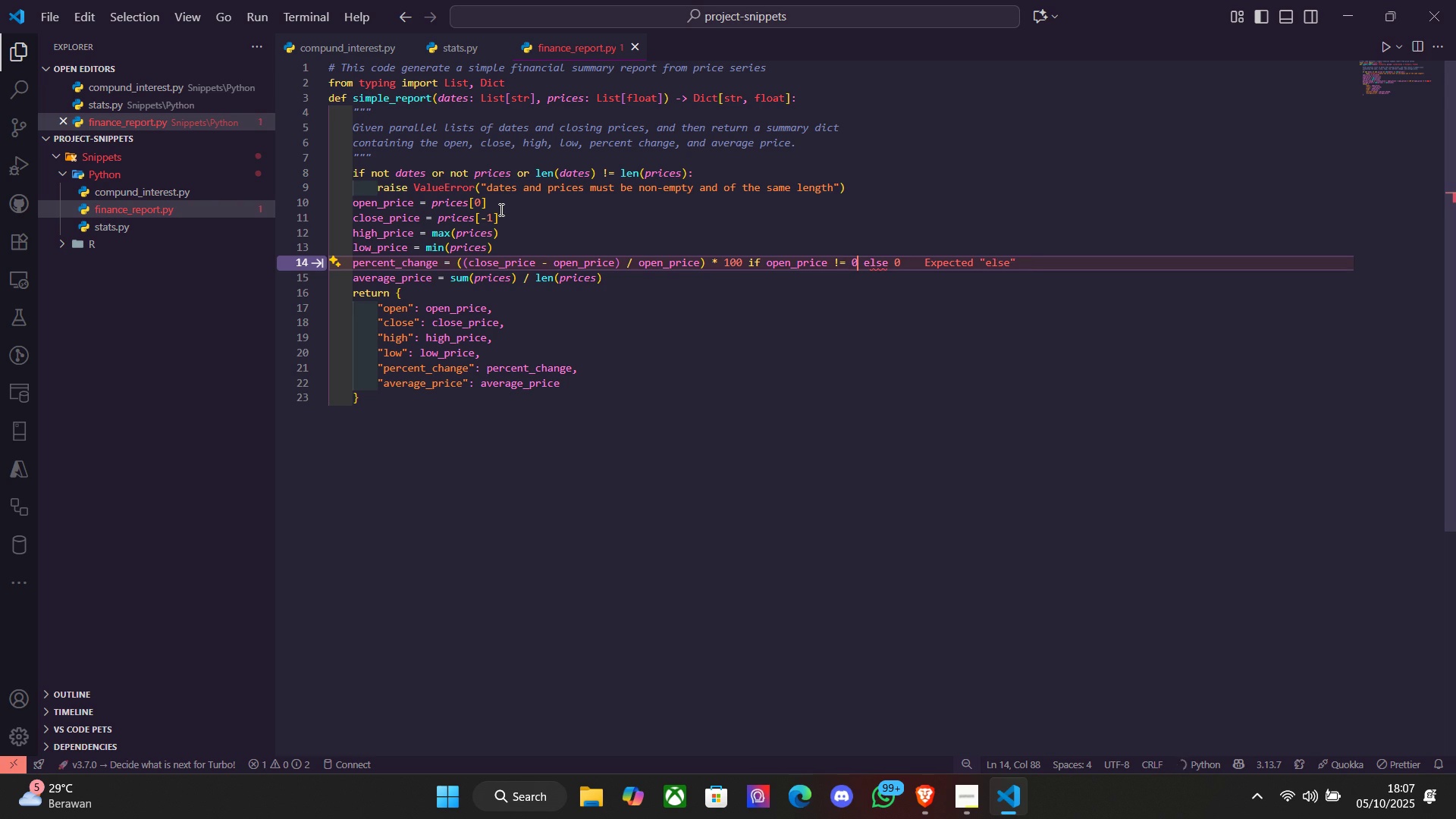 
key(Space)
 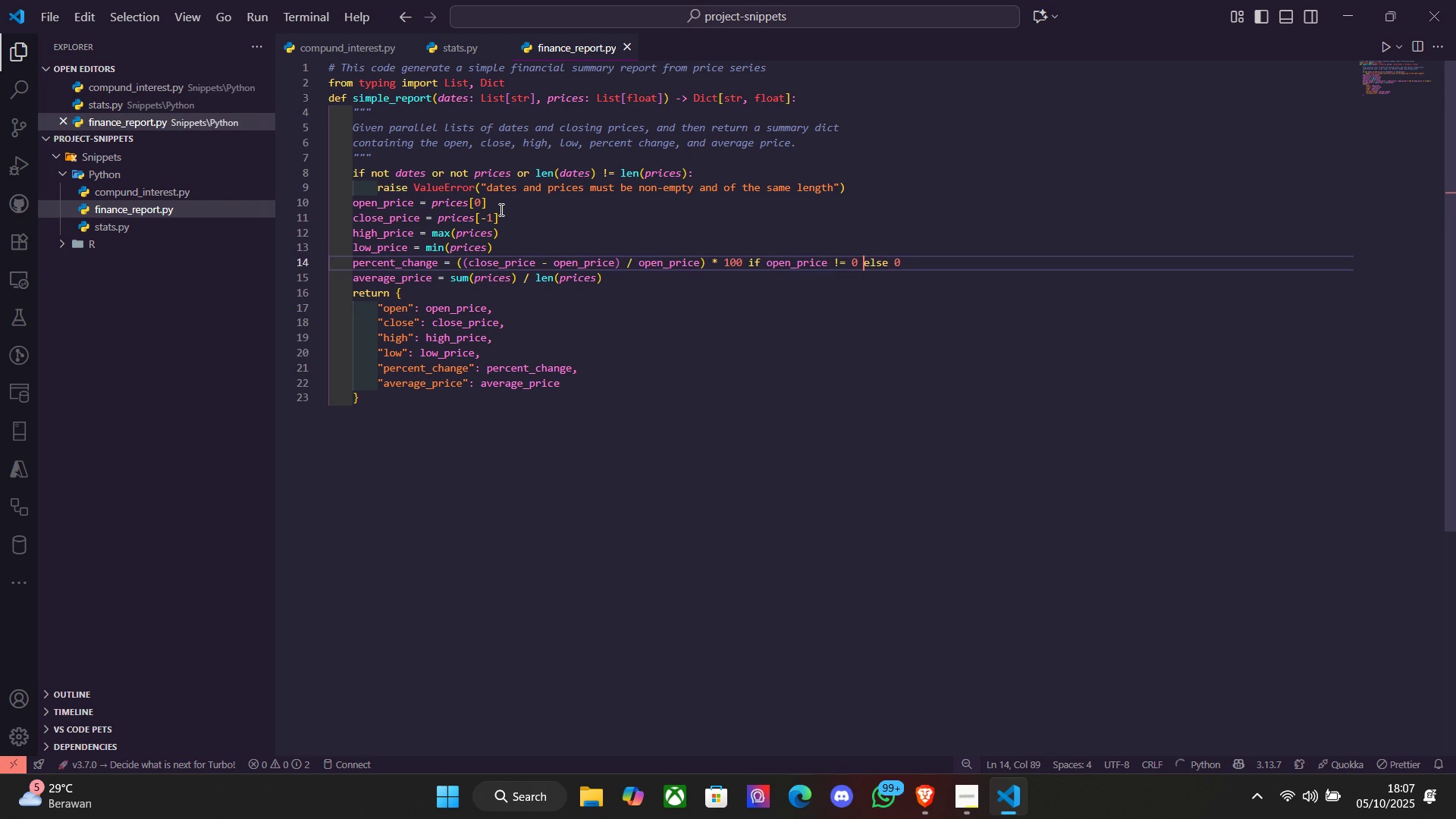 
key(ArrowRight)
 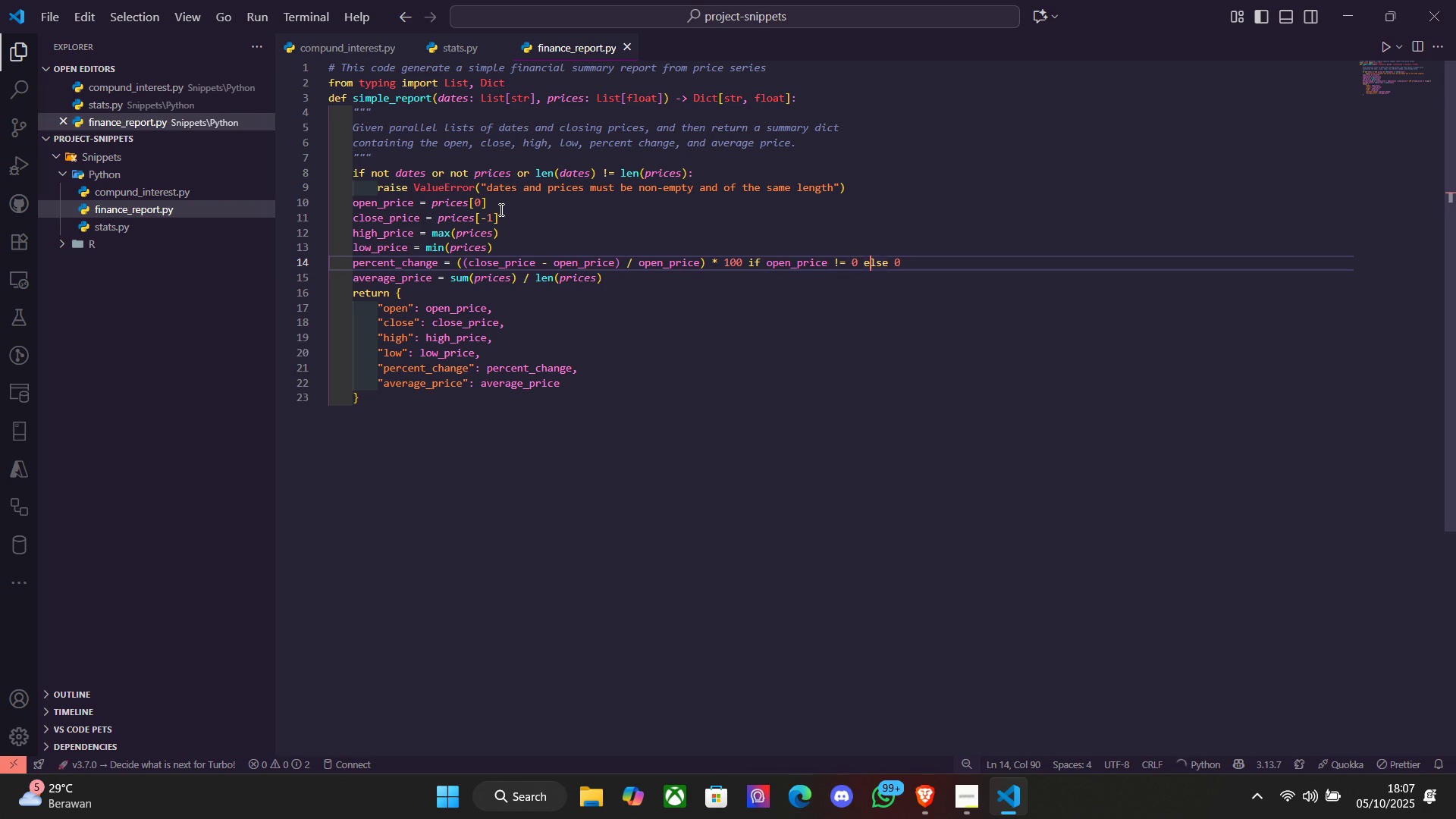 
key(ArrowRight)
 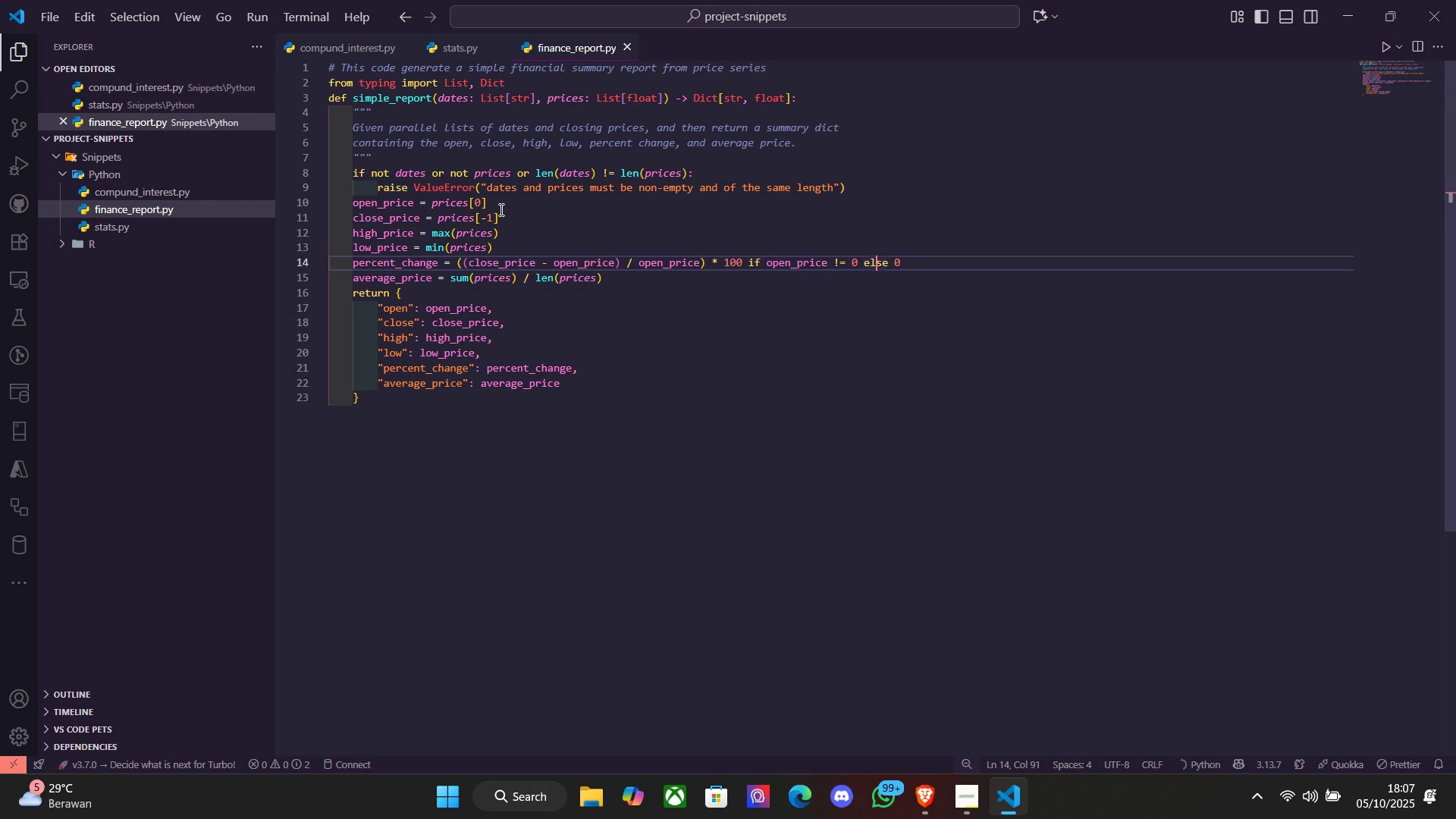 
key(ArrowRight)
 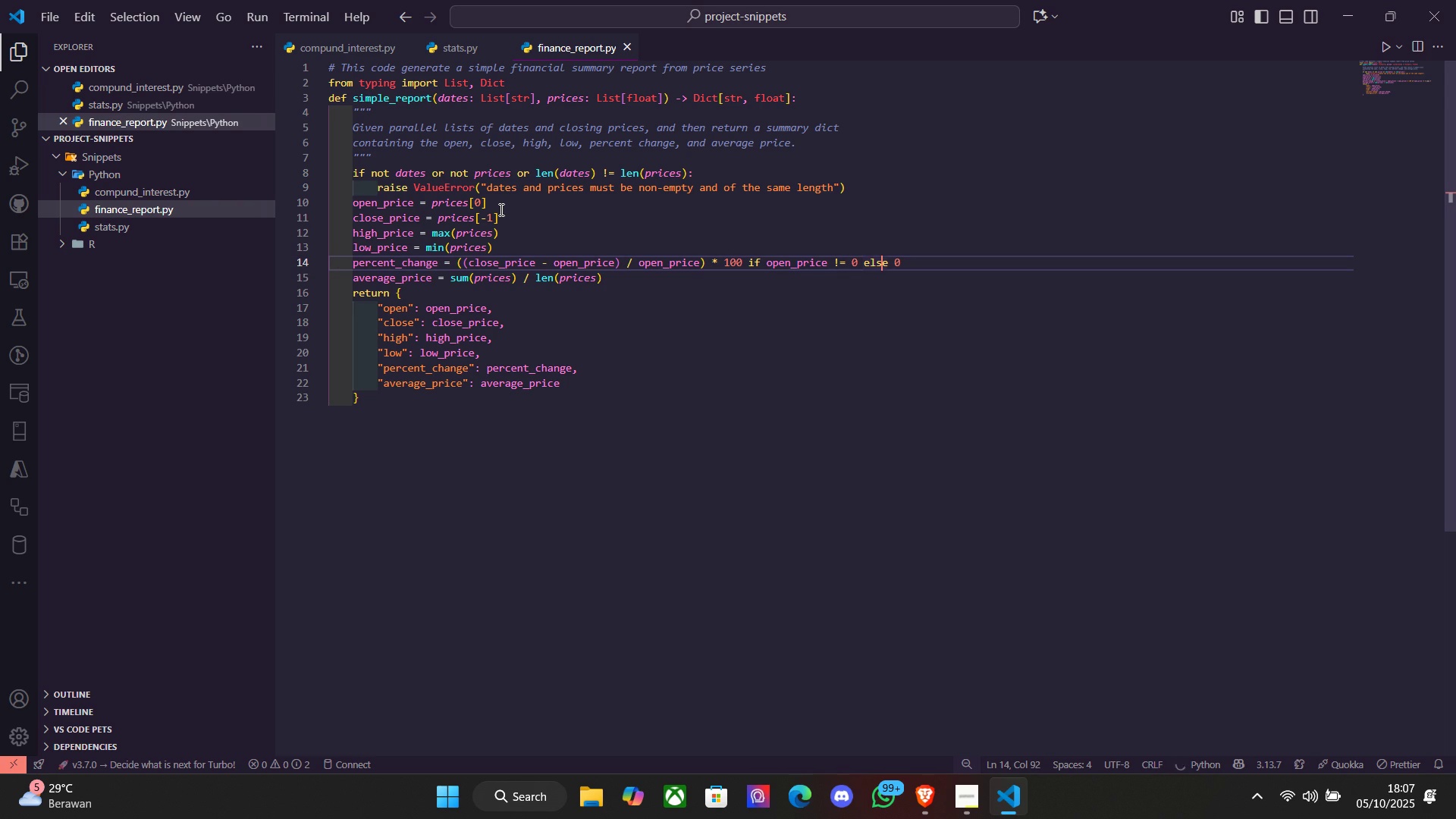 
key(End)
 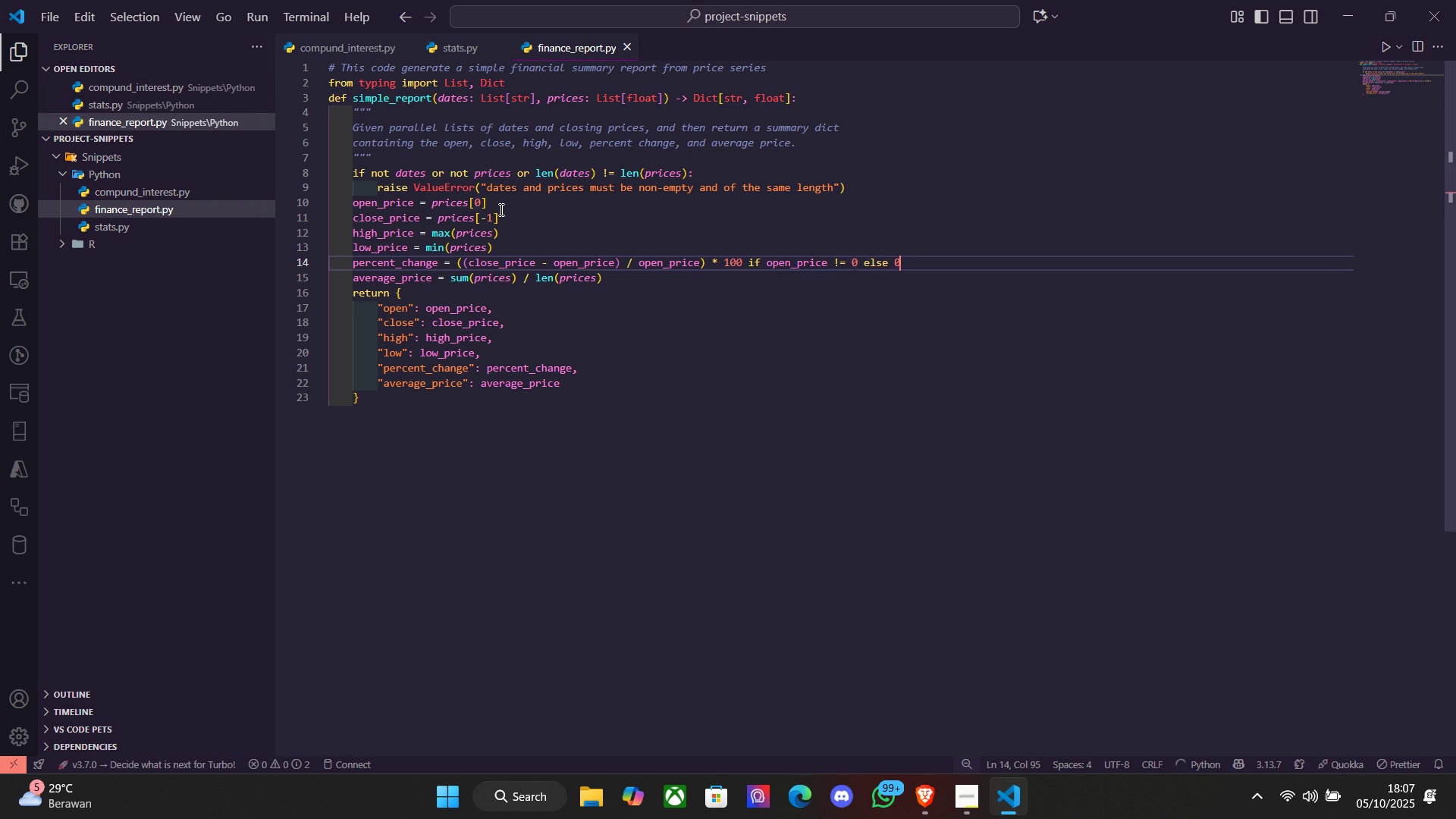 
key(Period)
 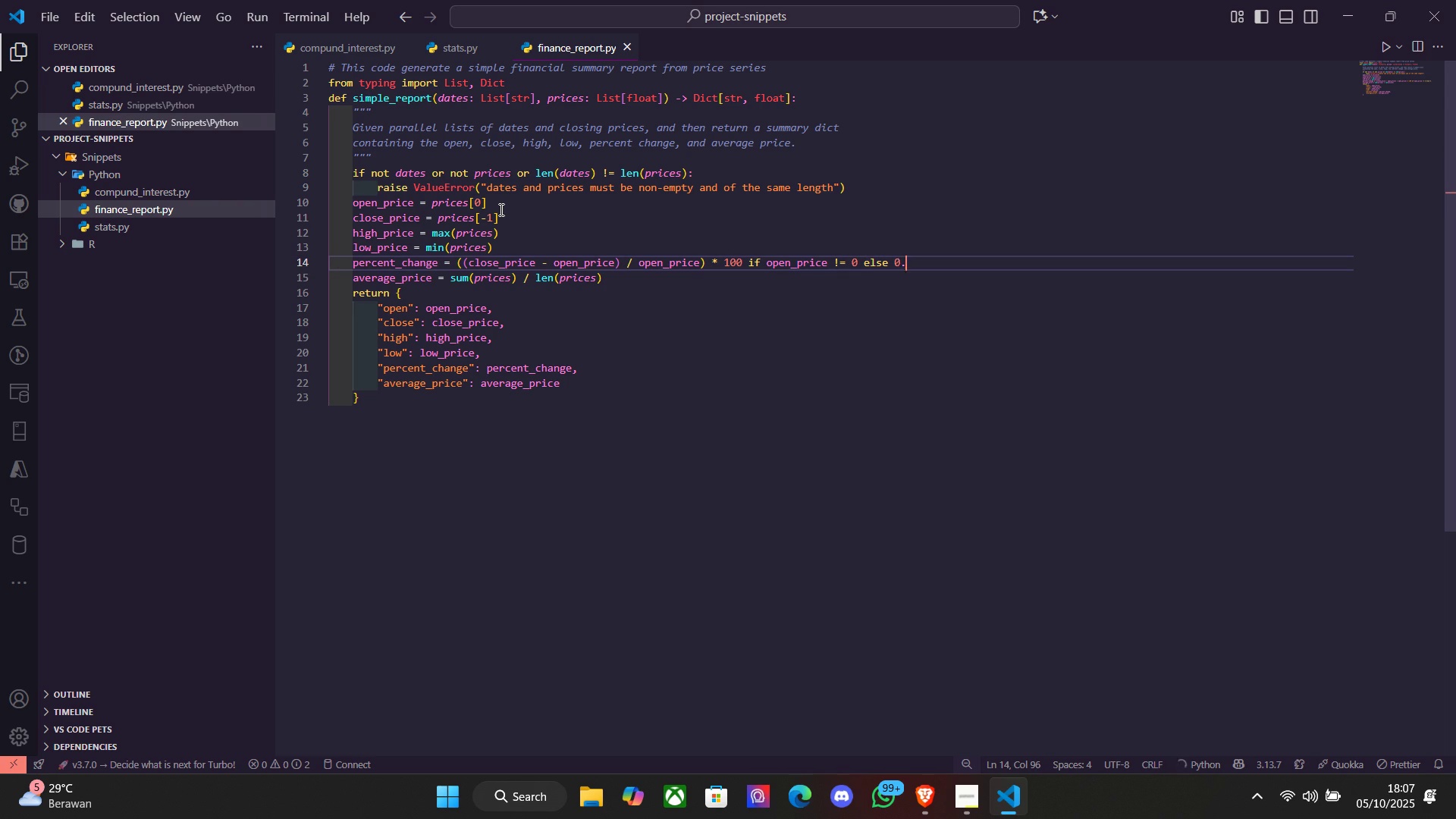 
key(0)
 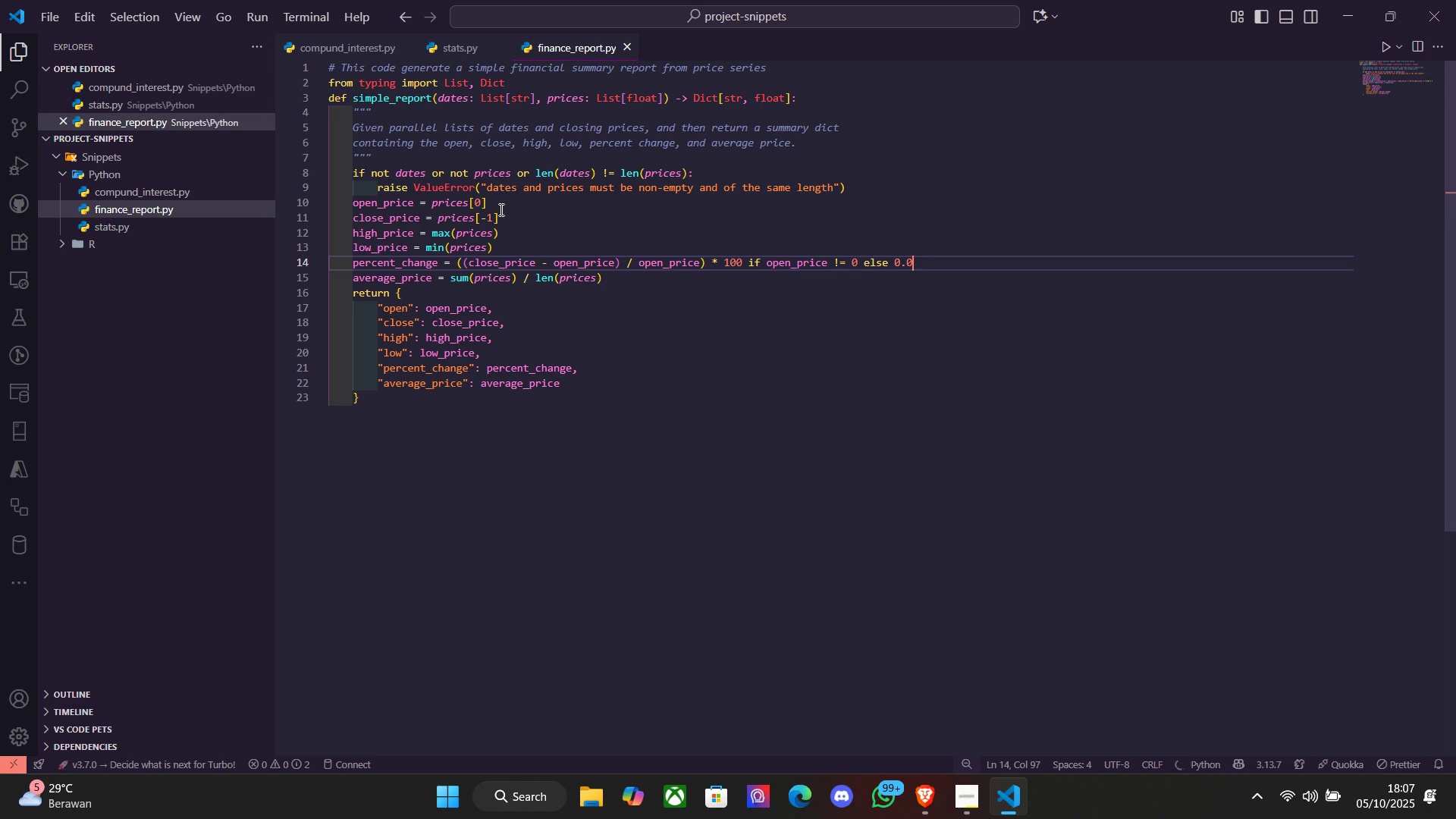 
key(ArrowDown)
 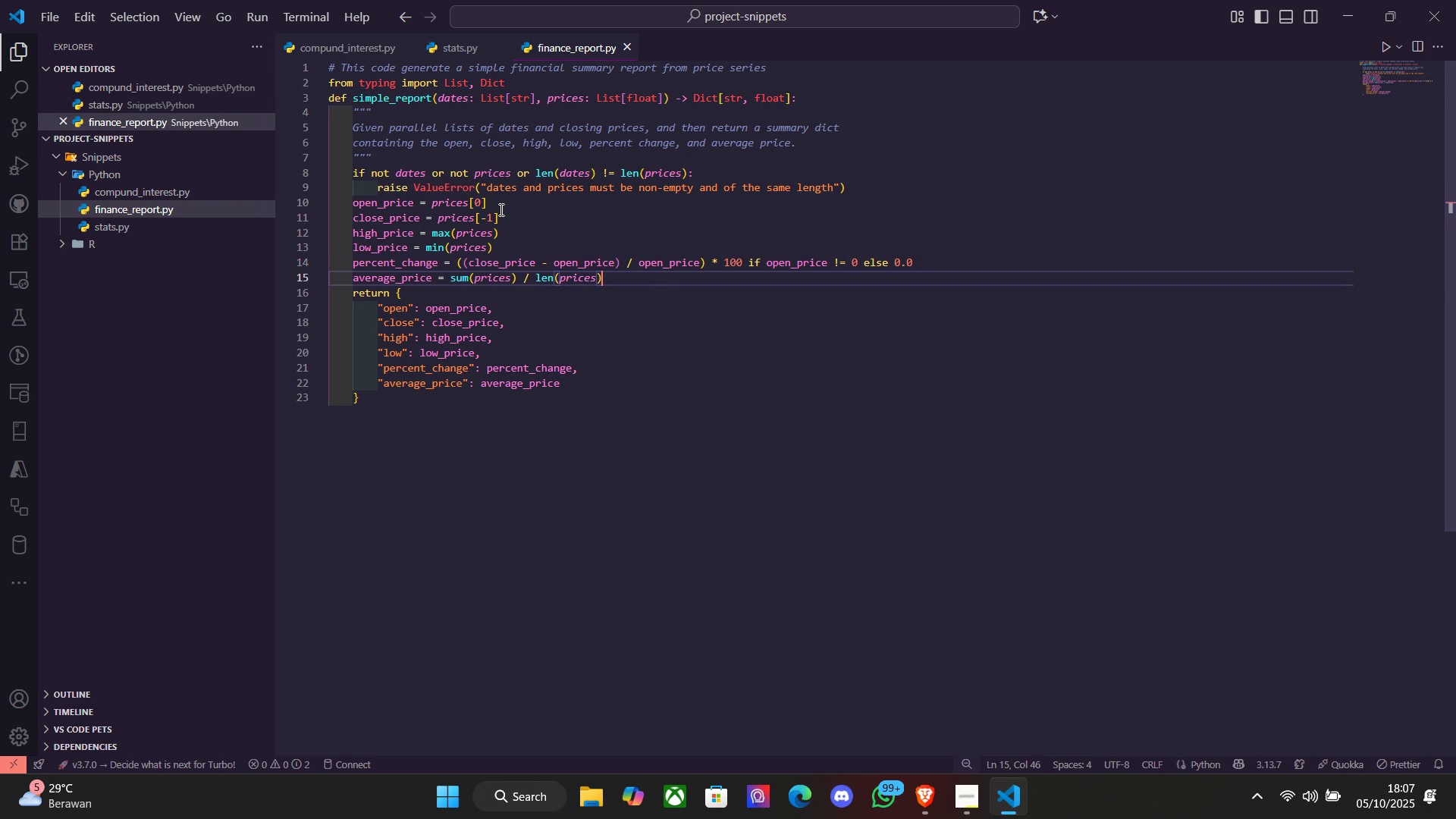 
key(ArrowDown)
 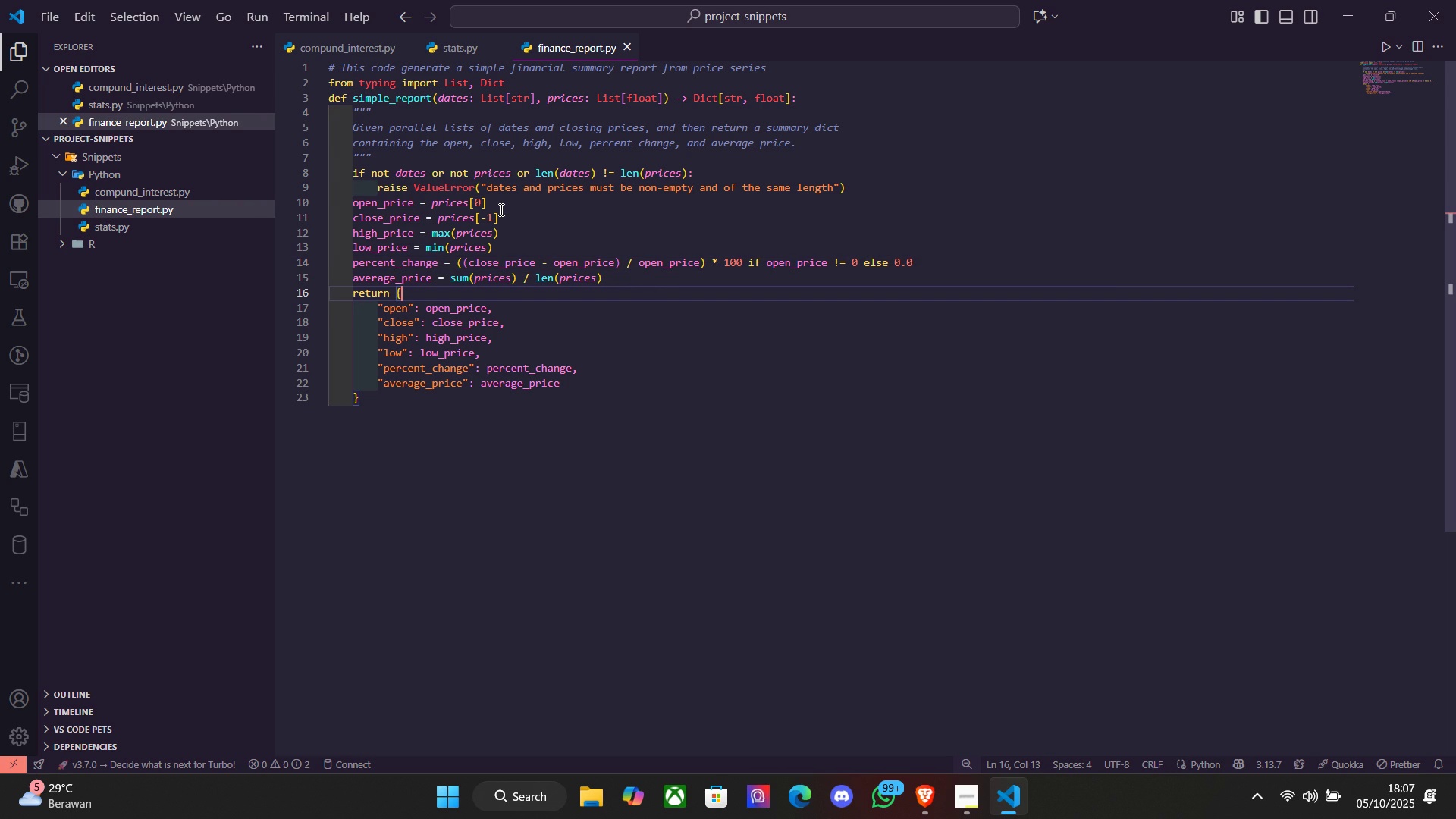 
key(ArrowDown)
 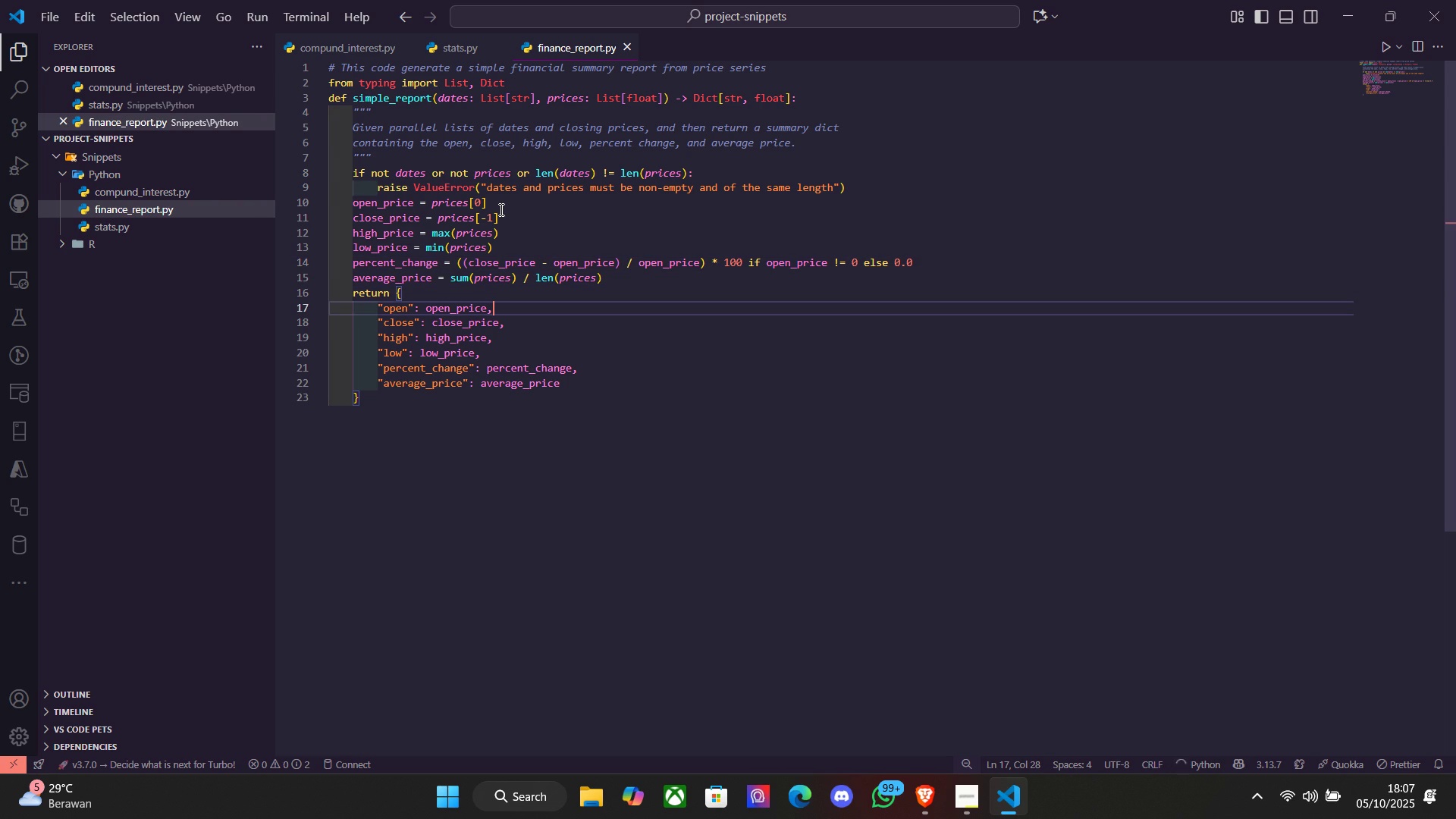 
key(ArrowDown)
 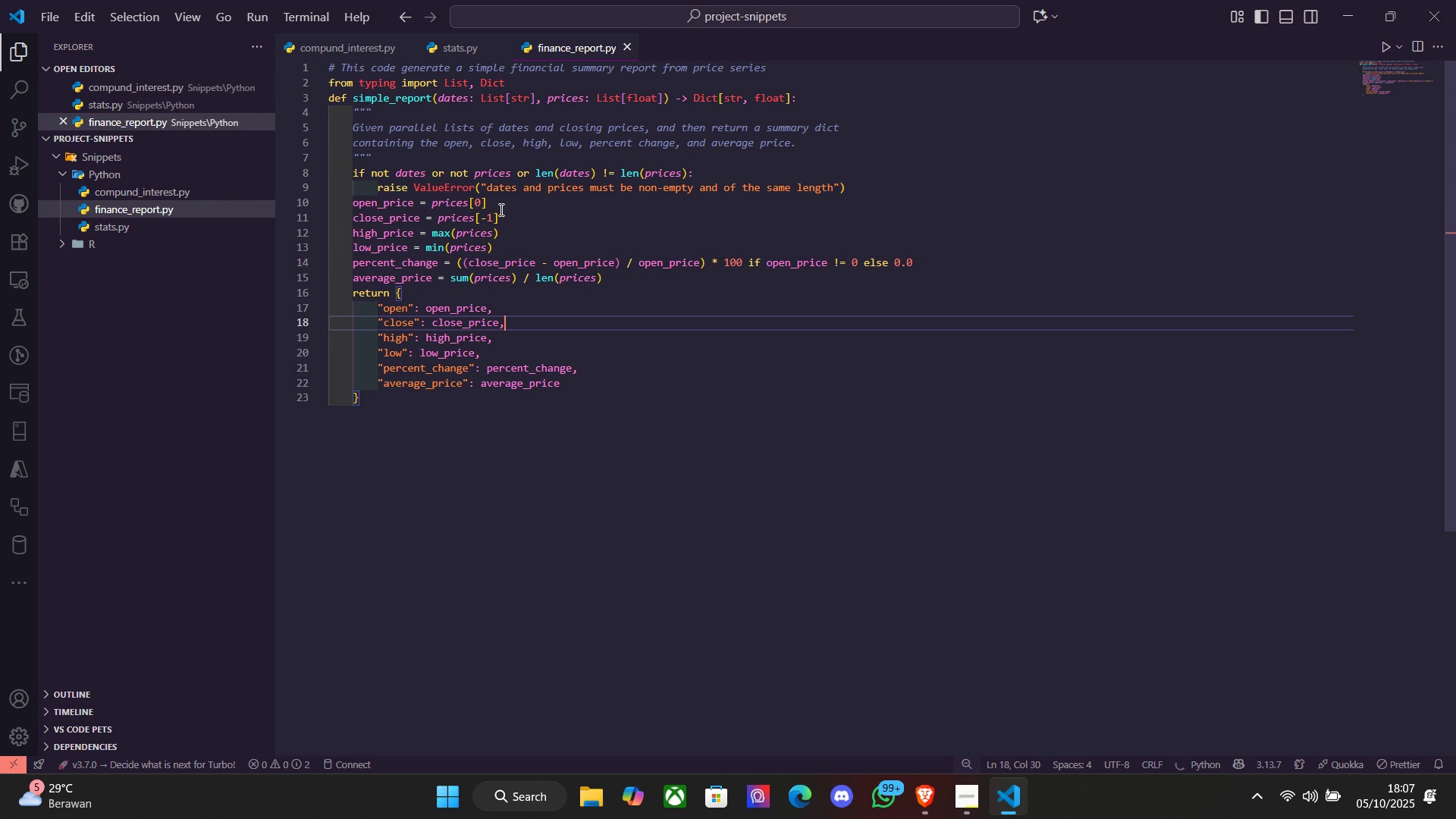 
key(ArrowDown)
 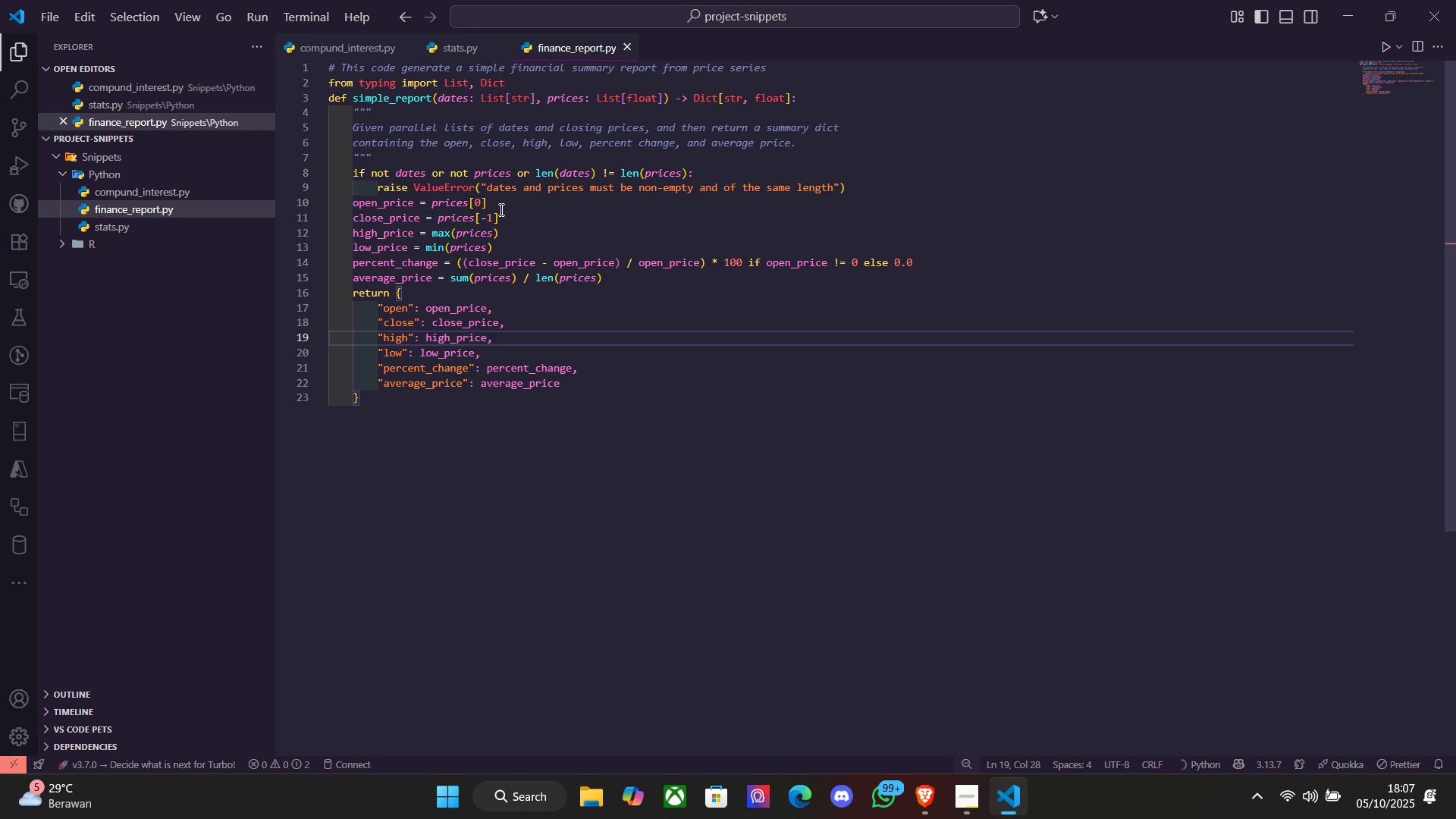 
key(ArrowDown)
 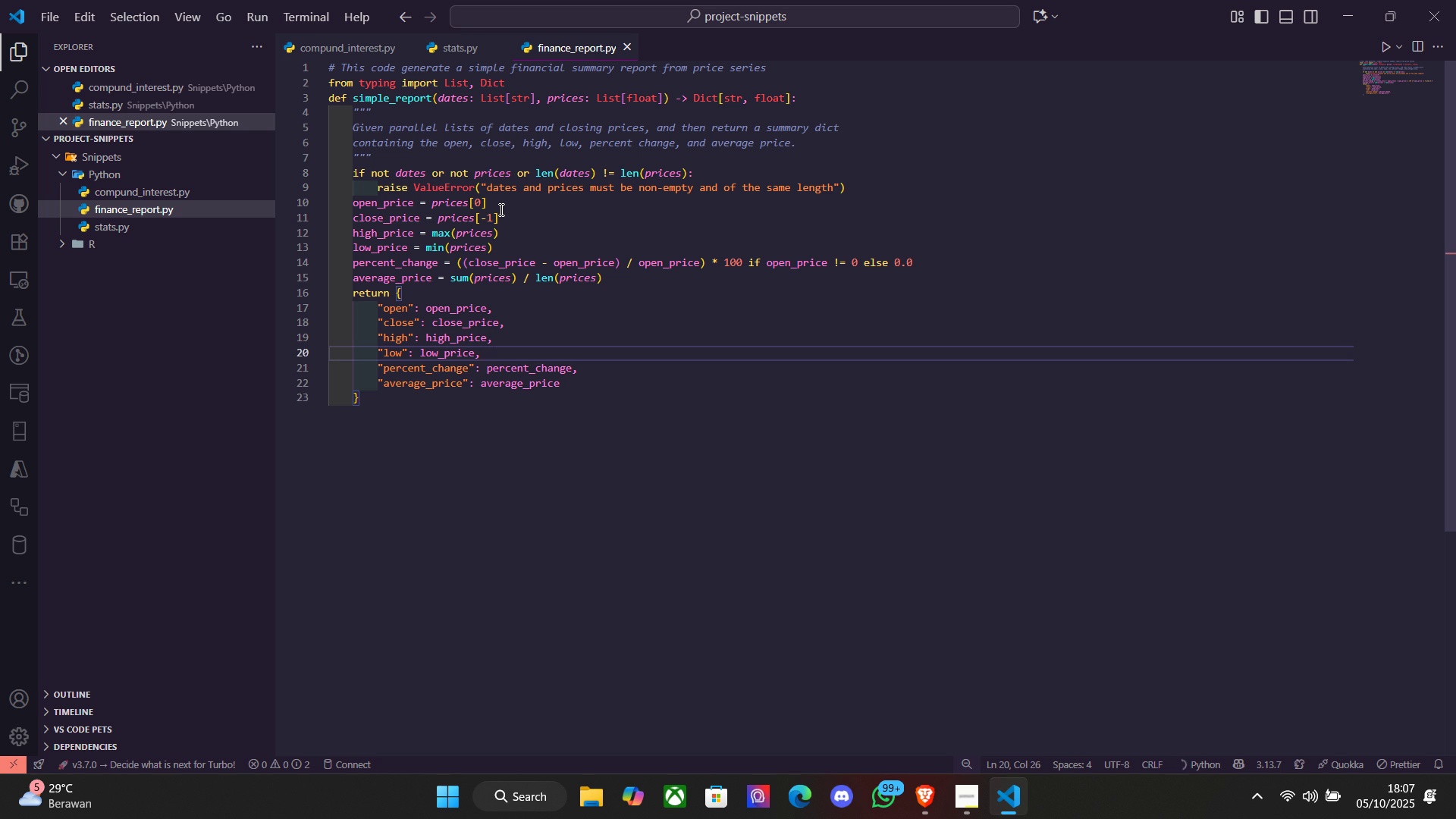 
key(ArrowDown)
 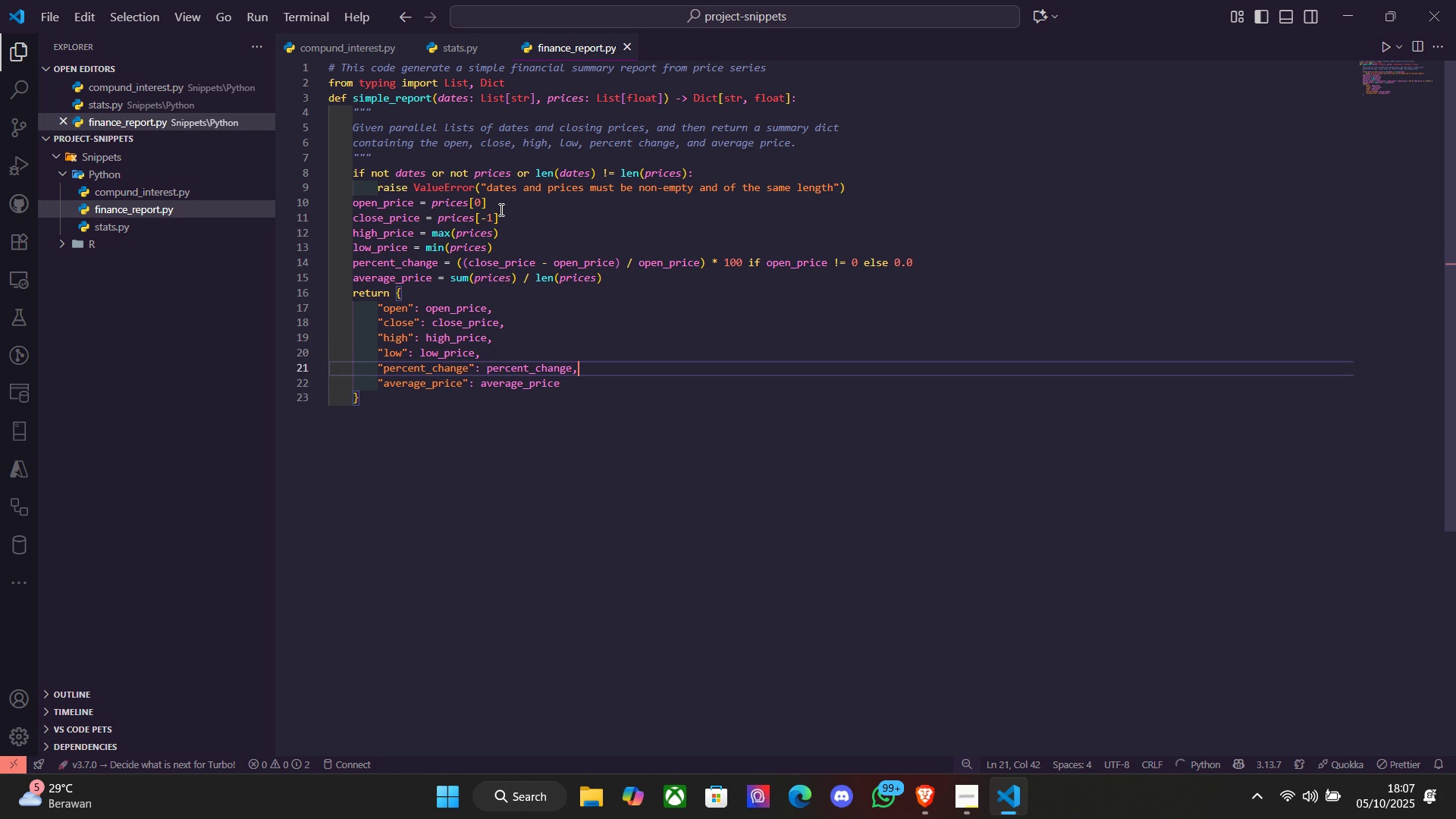 
key(ArrowDown)
 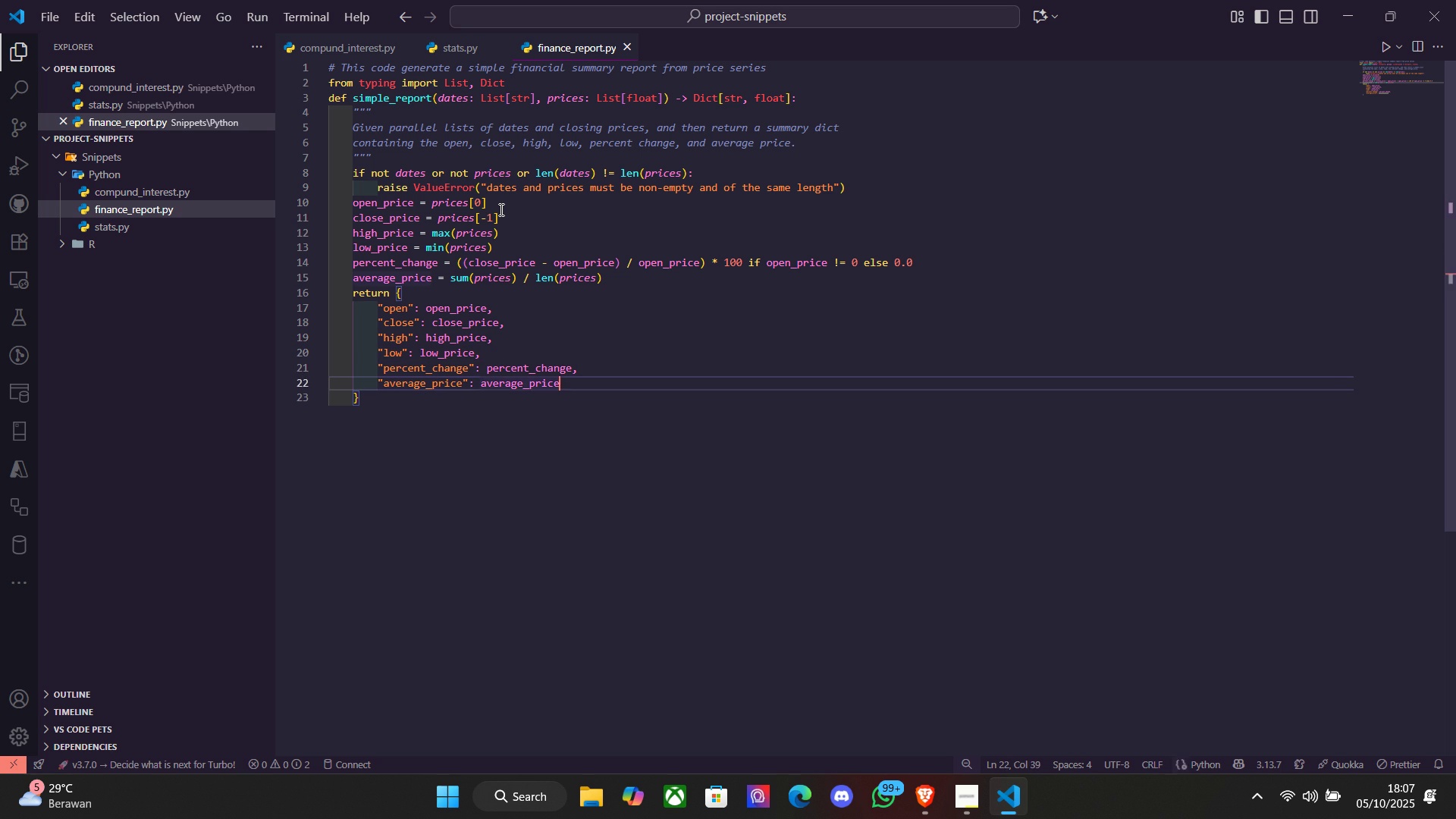 
key(ArrowDown)
 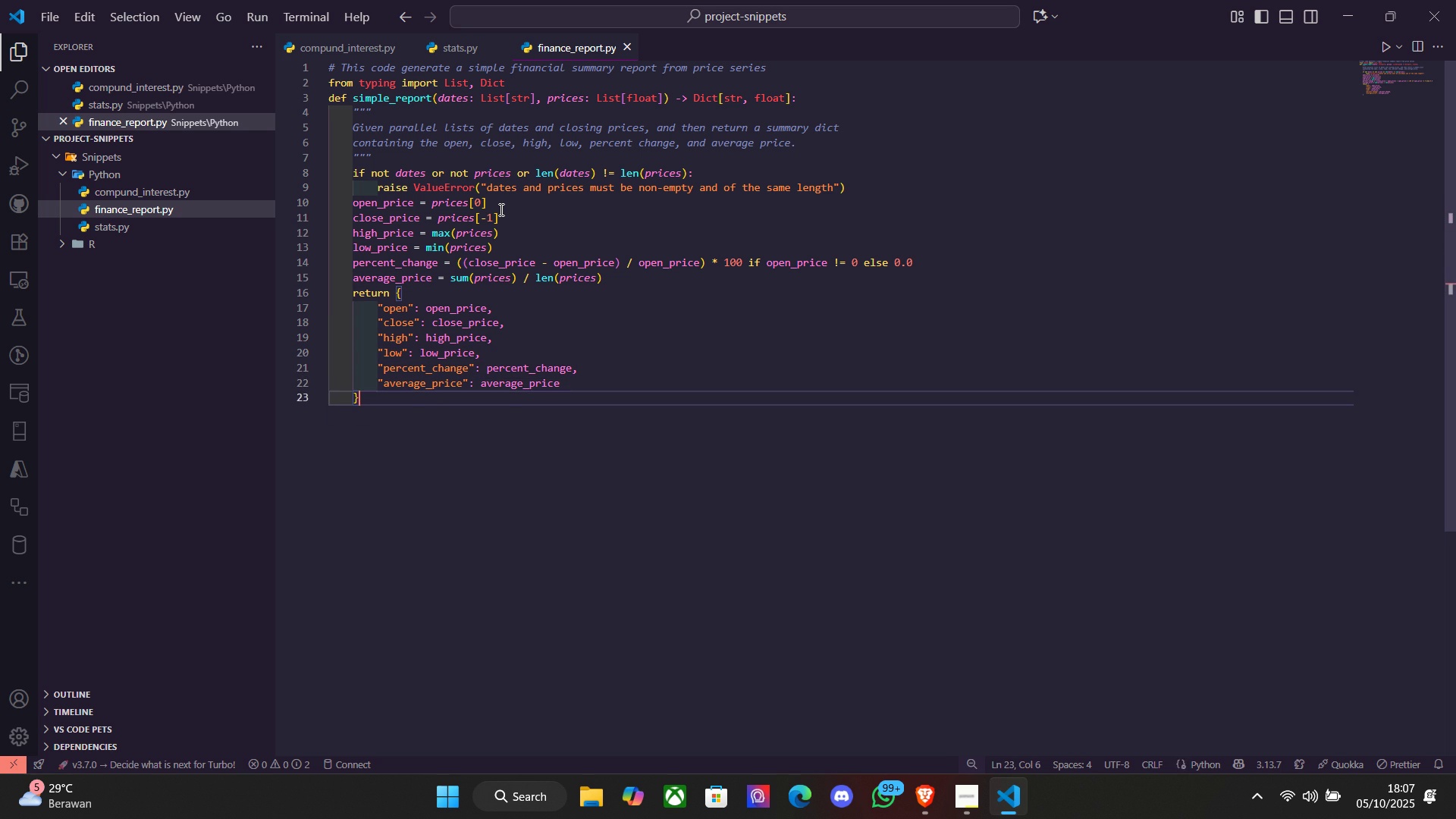 
key(Enter)
 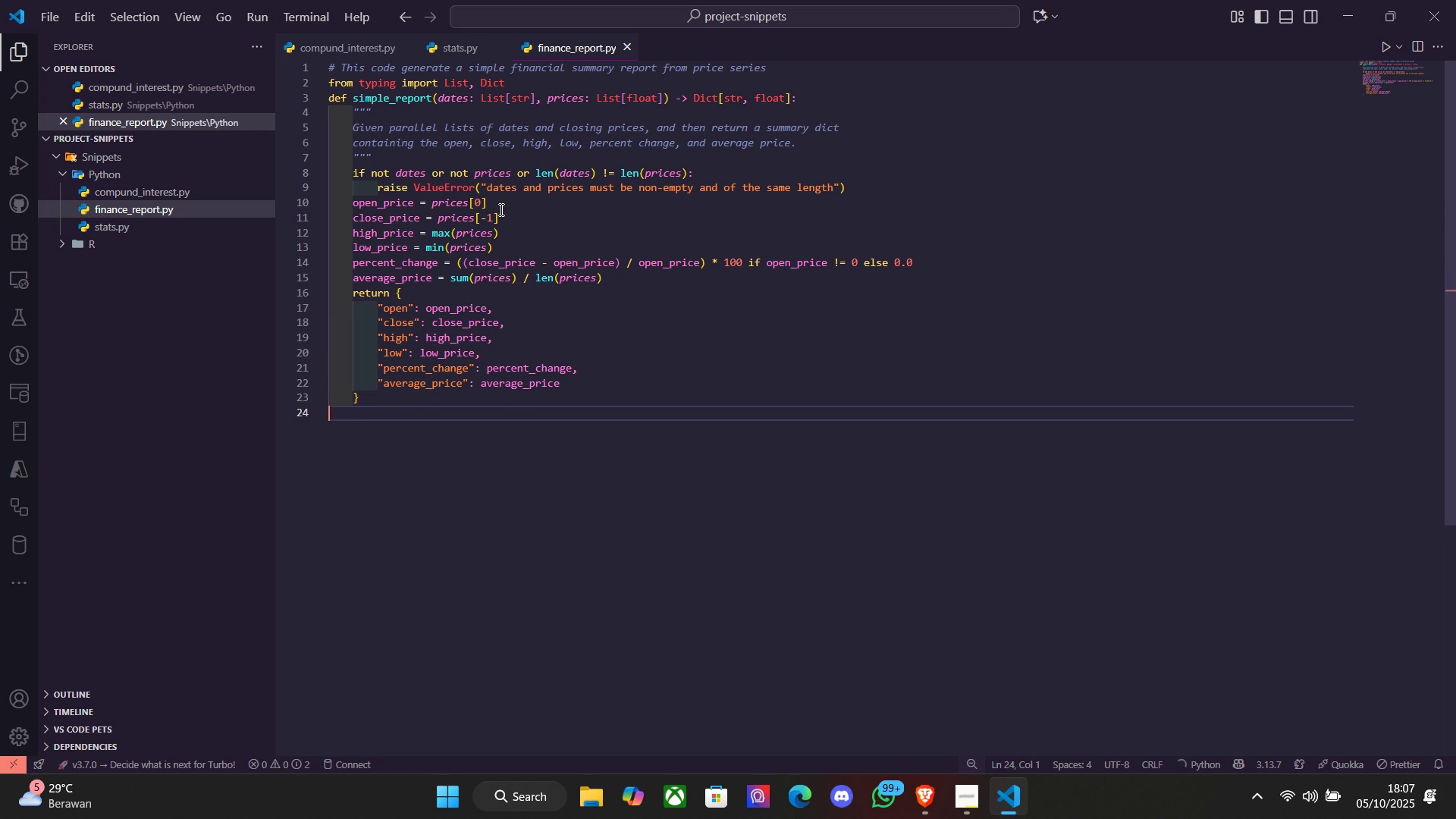 
key(Enter)
 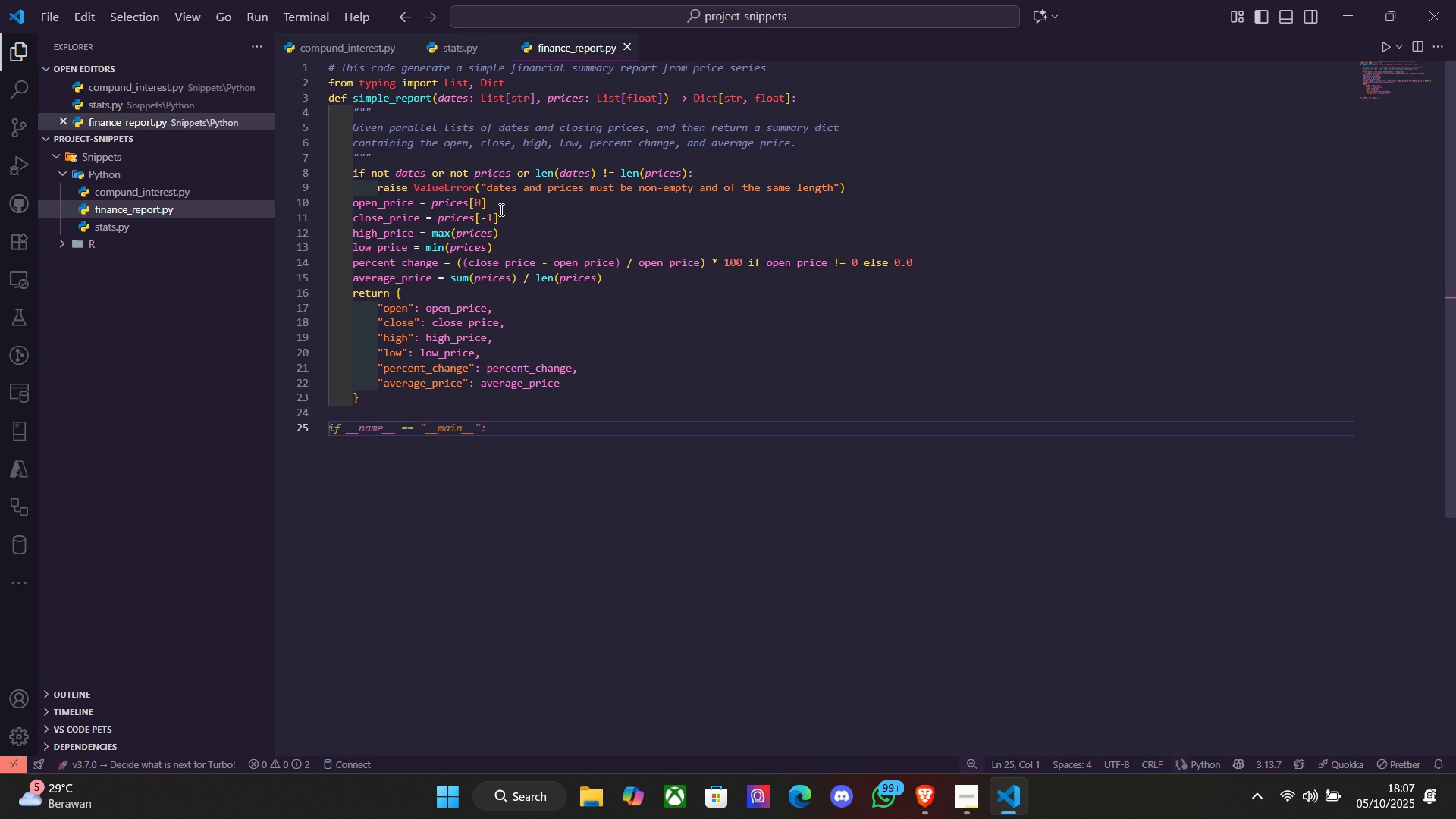 
type(if )
key(Tab)
 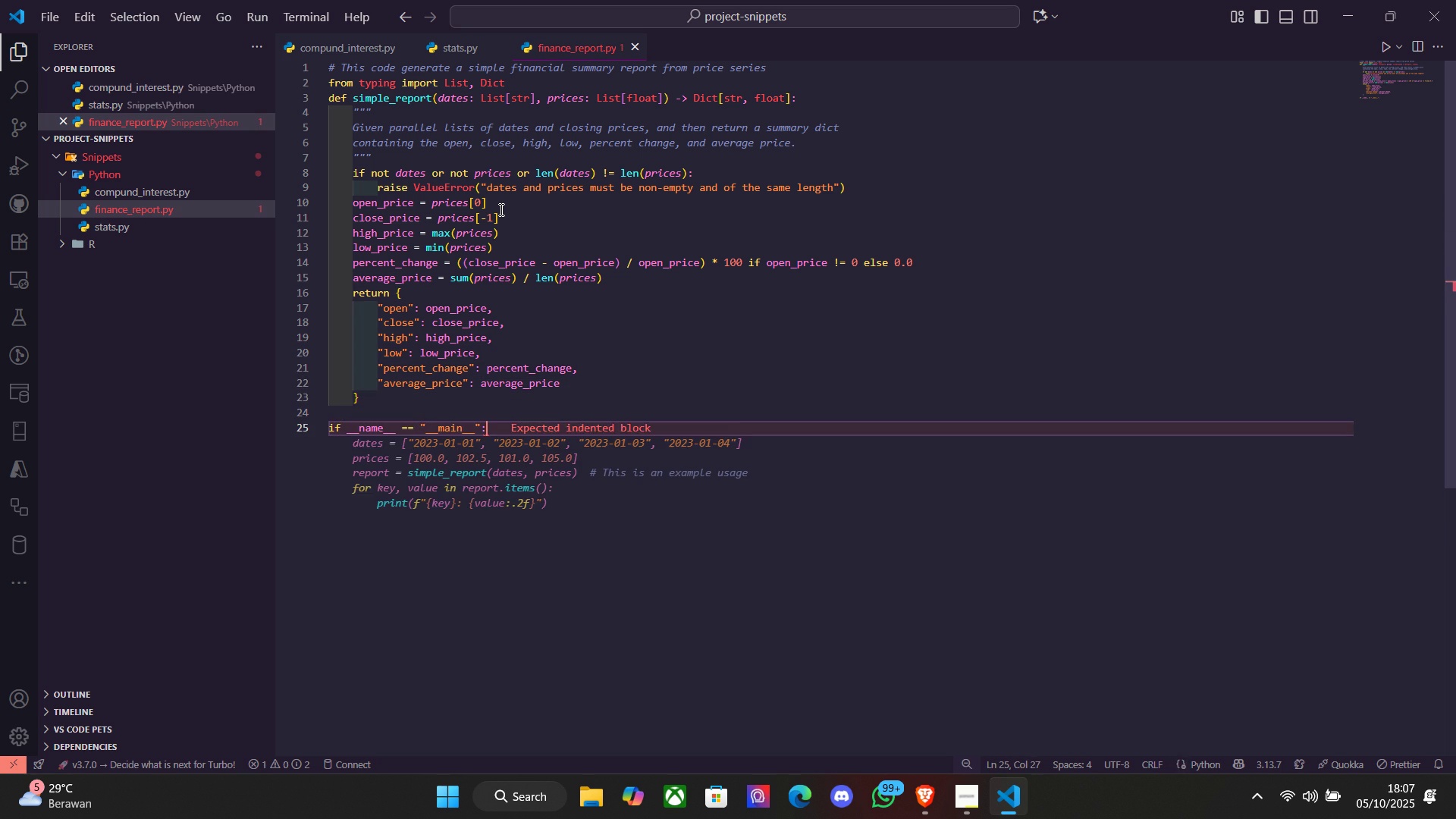 
key(Enter)
 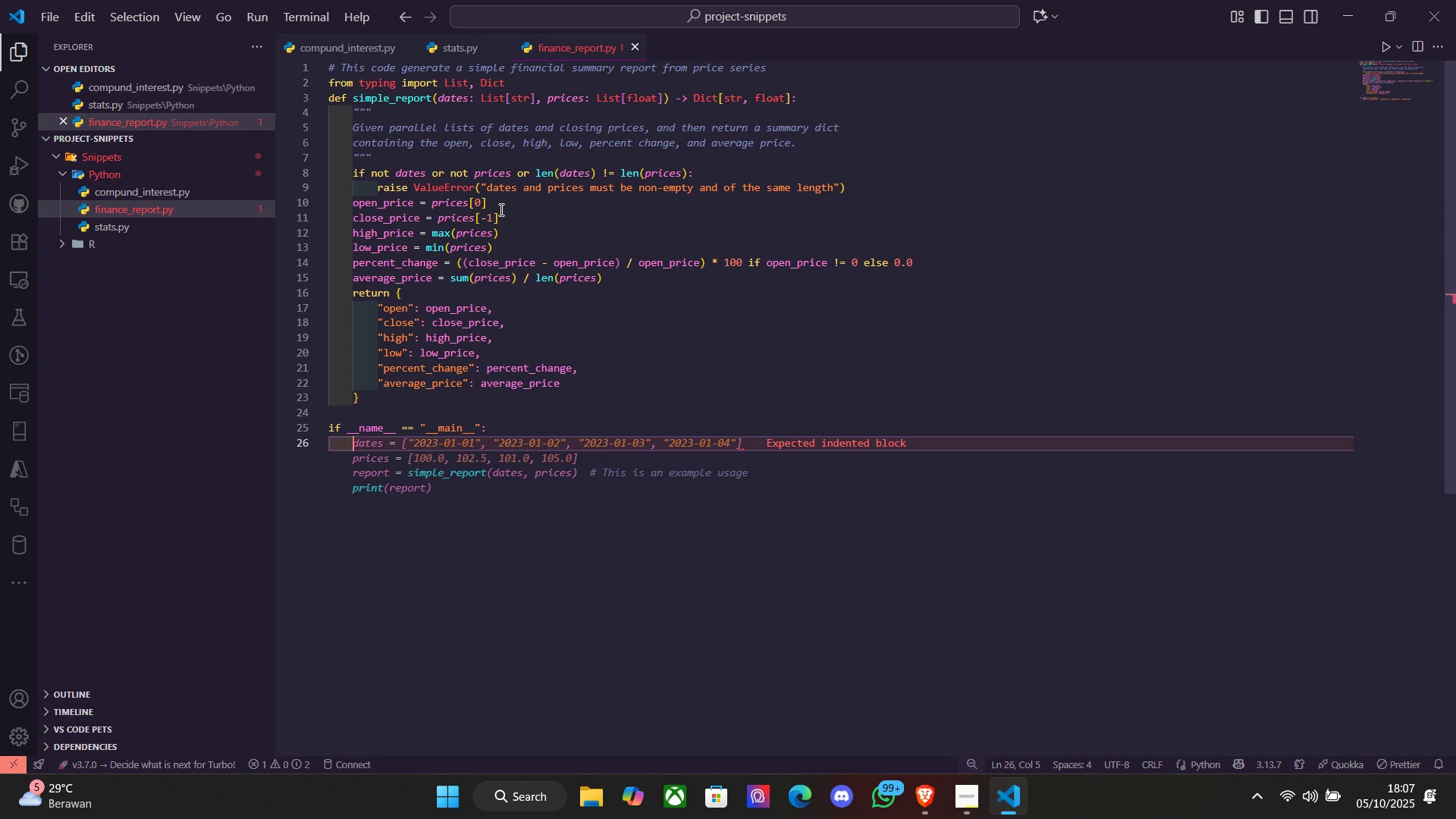 
type(dates = ["2025-0)
key(Backspace)
type(10-05)